 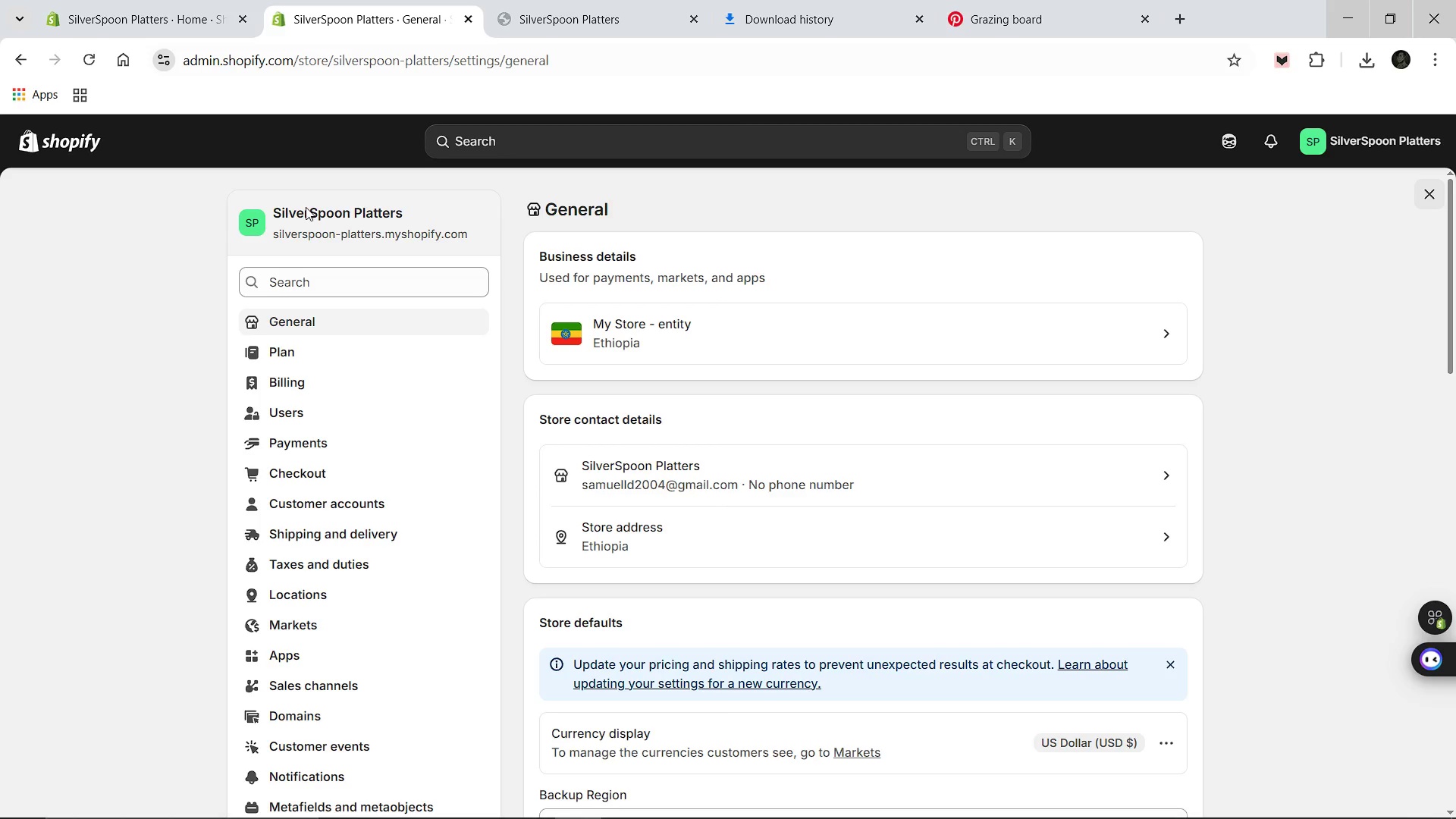 
left_click([39, 154])
 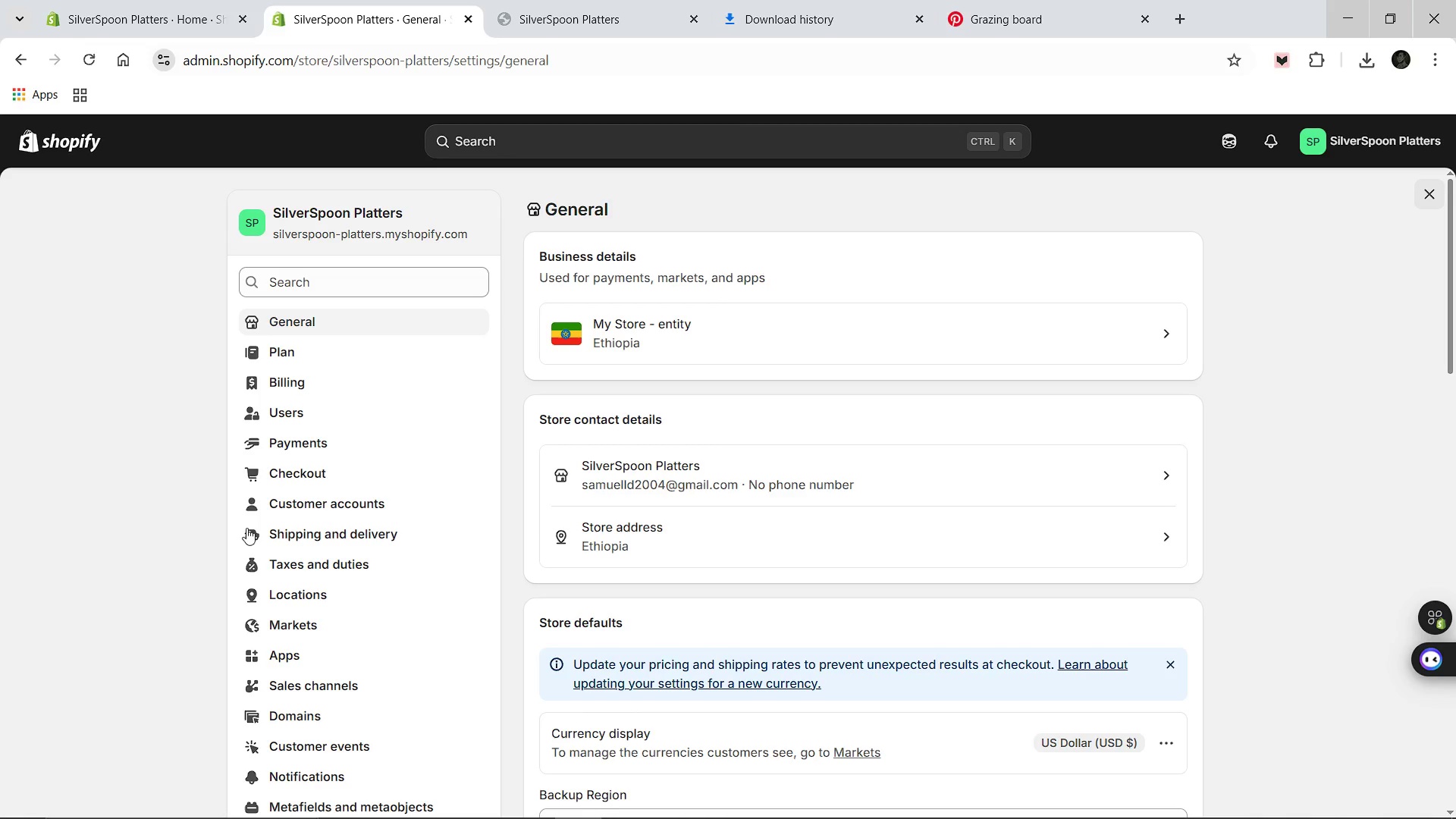 
wait(5.78)
 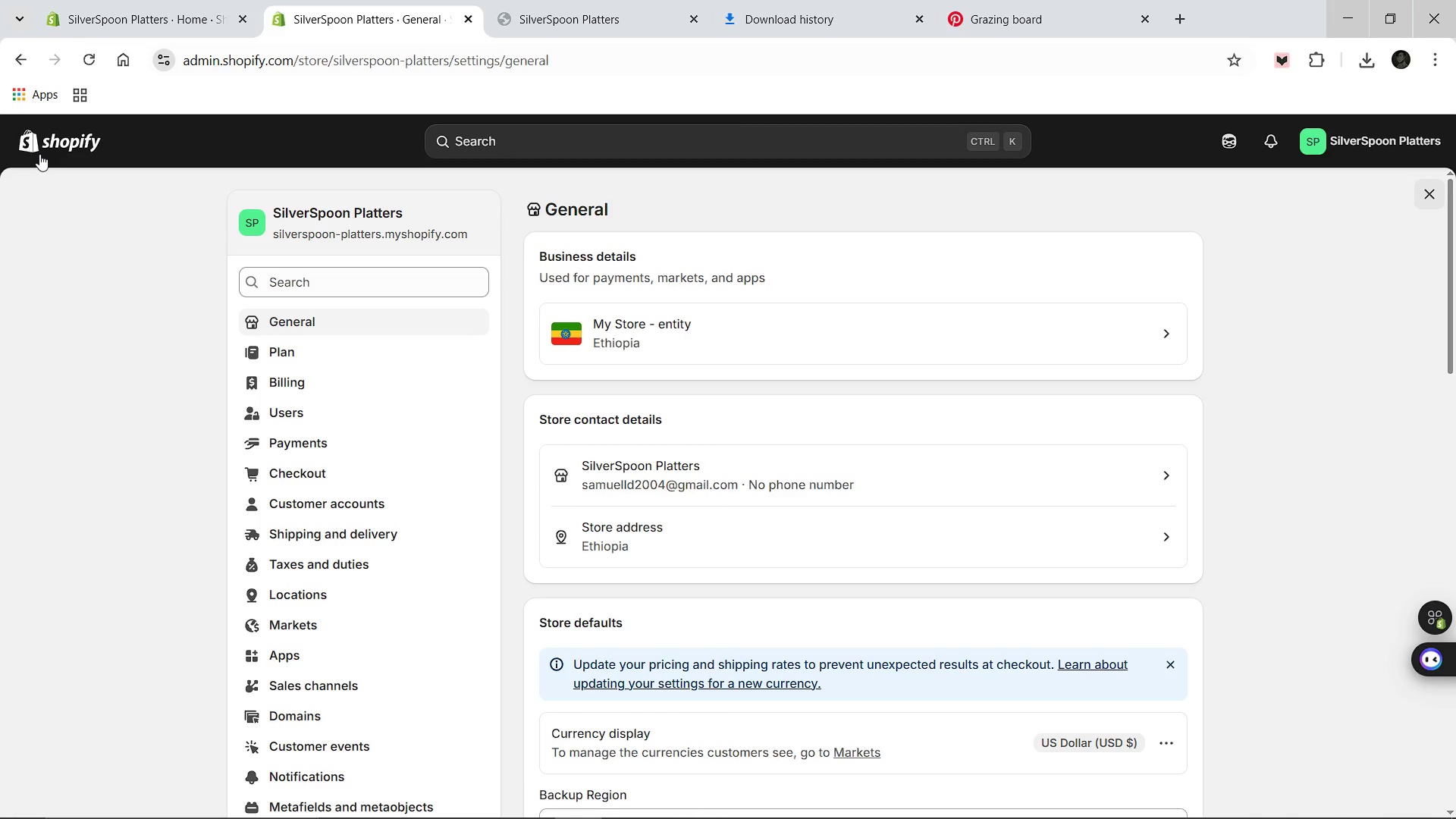 
left_click([97, 139])
 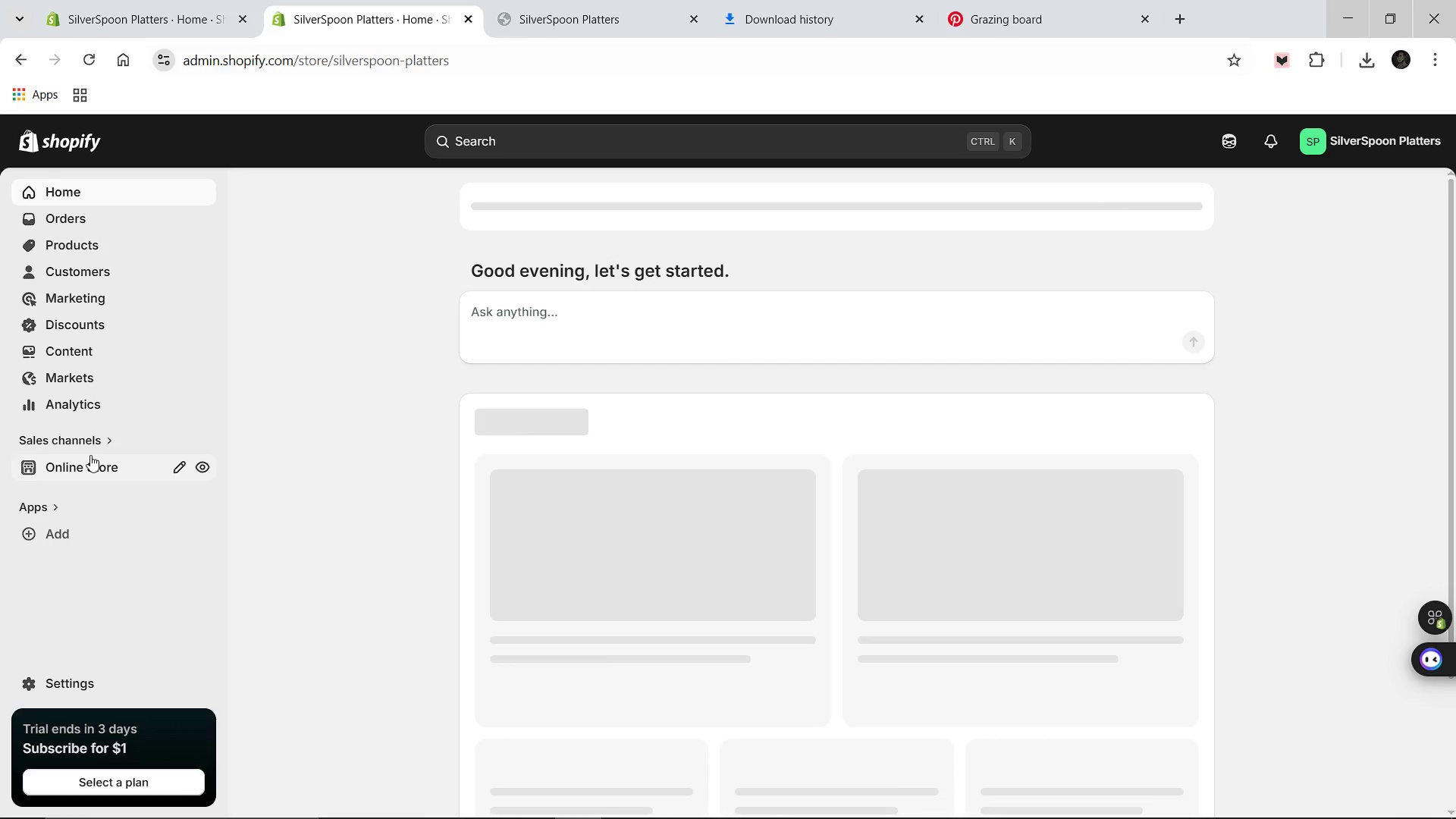 
left_click([89, 457])
 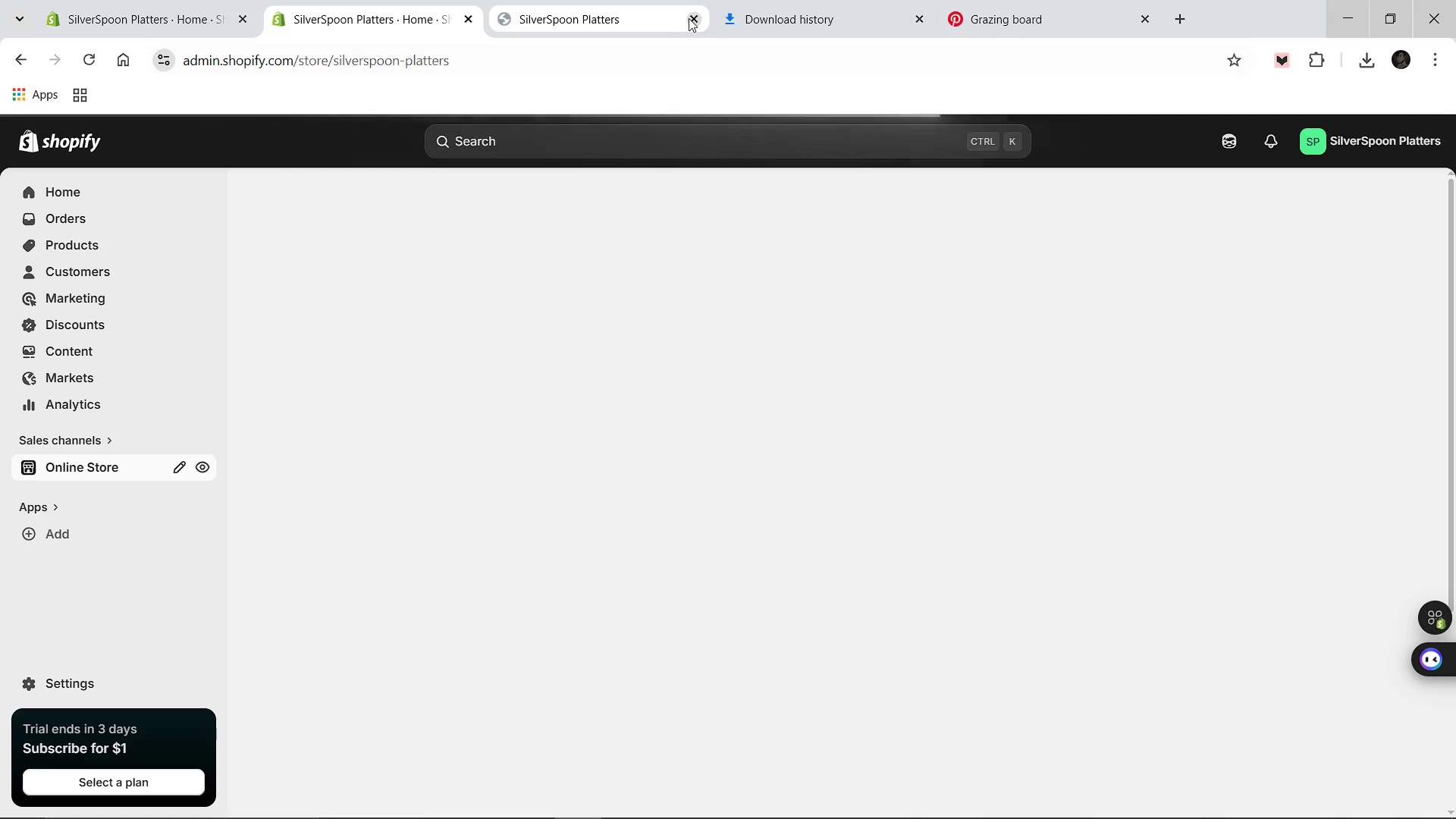 
left_click([691, 18])
 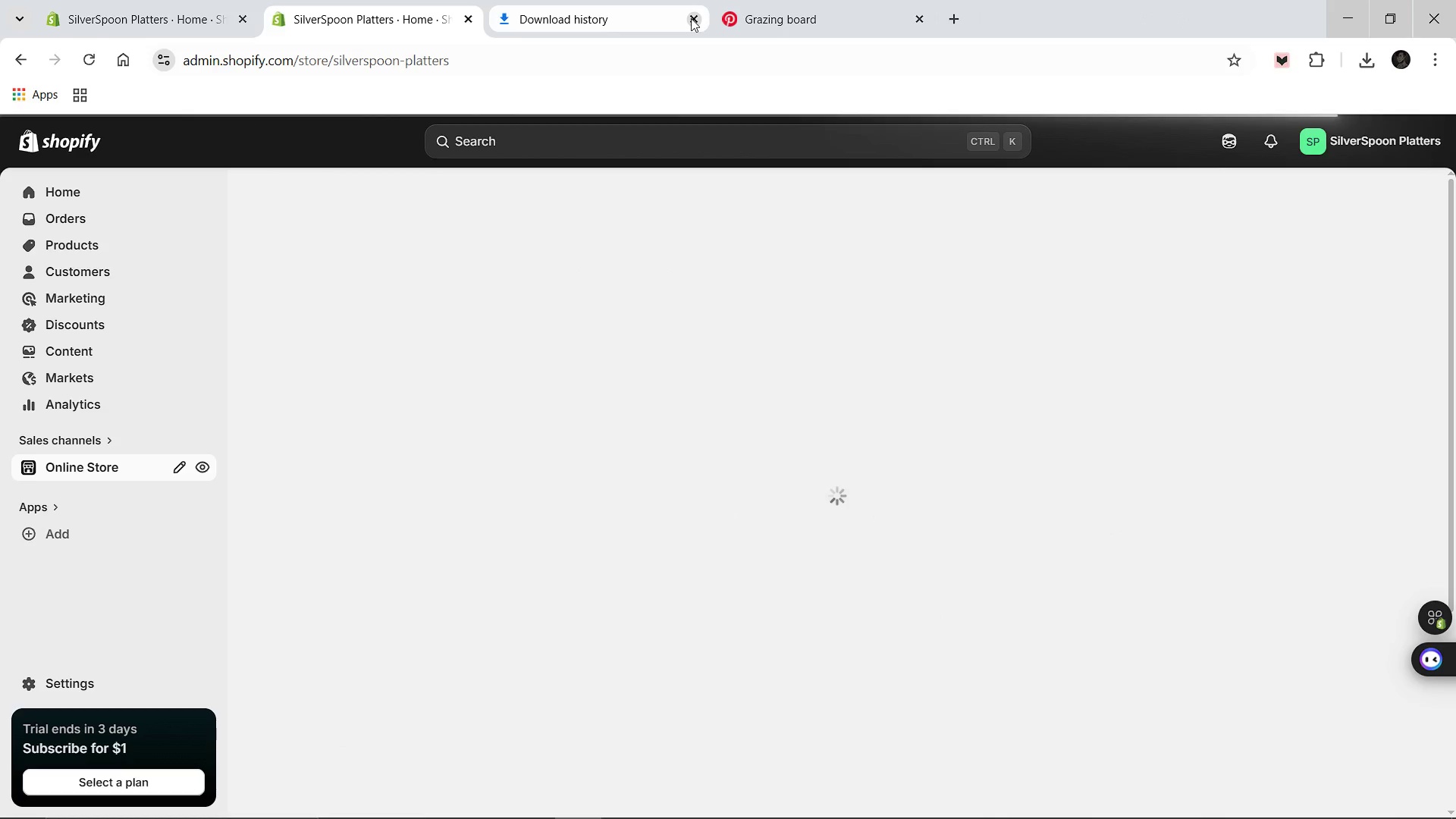 
left_click([691, 18])
 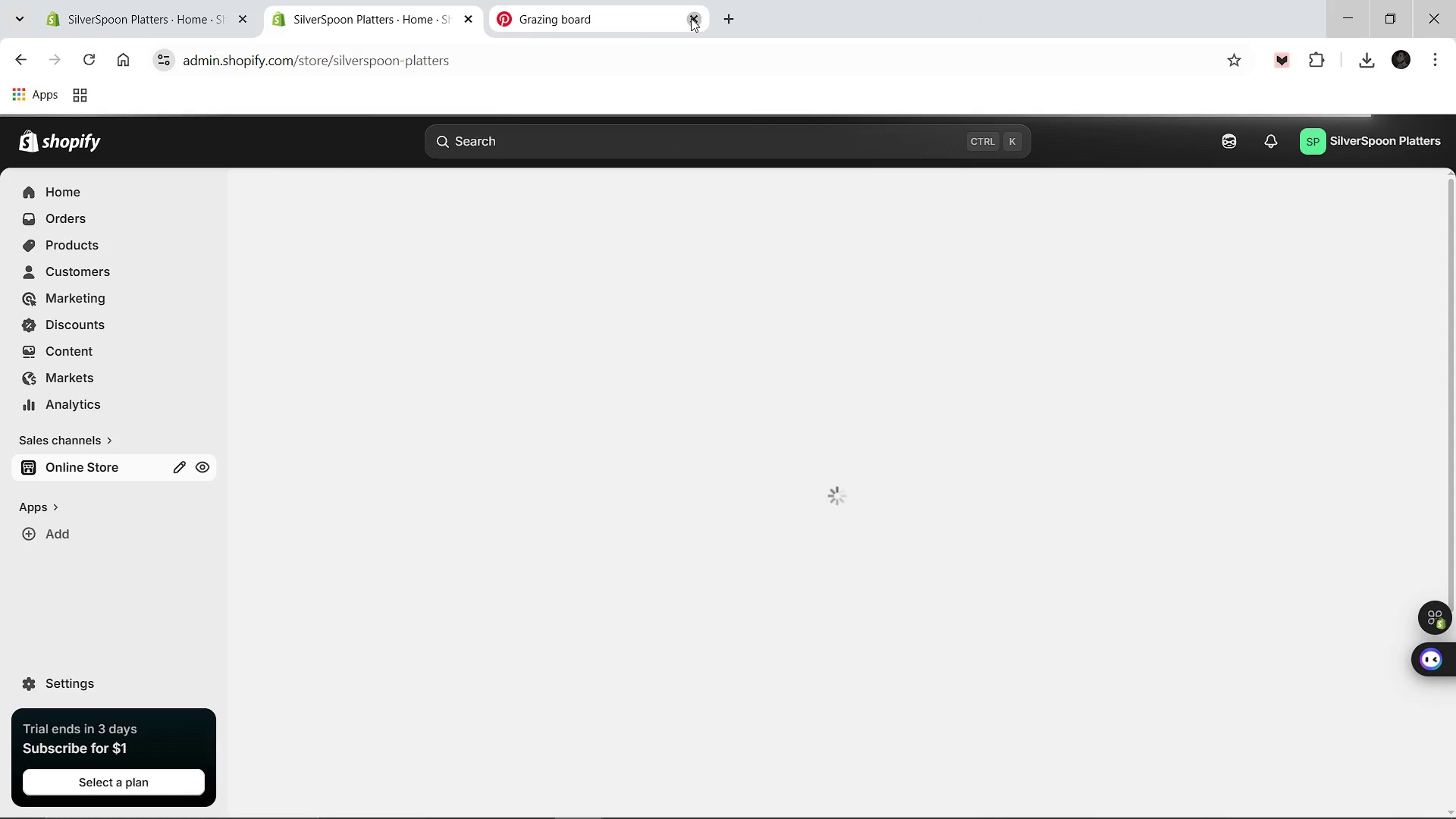 
left_click([691, 18])
 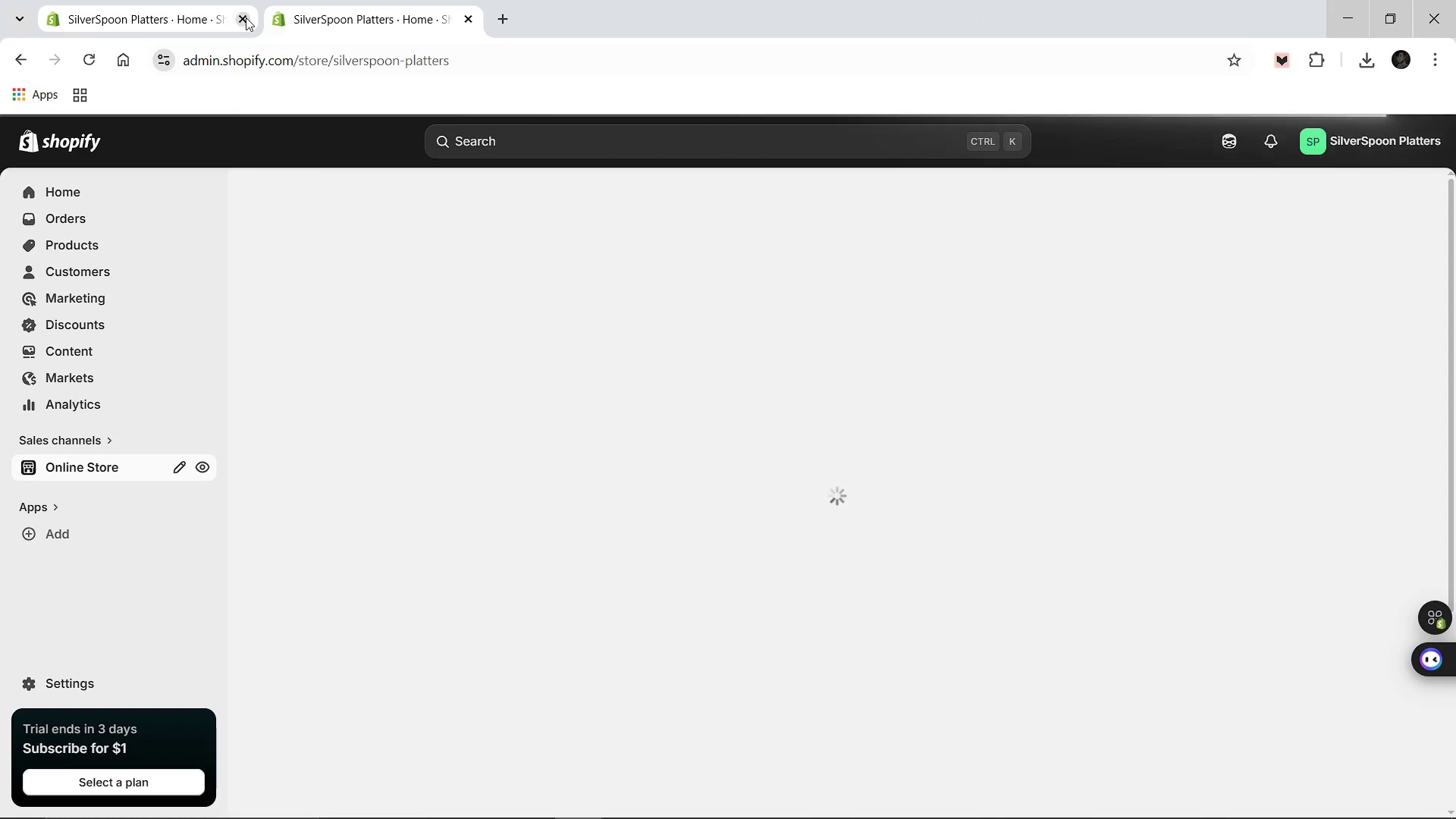 
left_click([246, 17])
 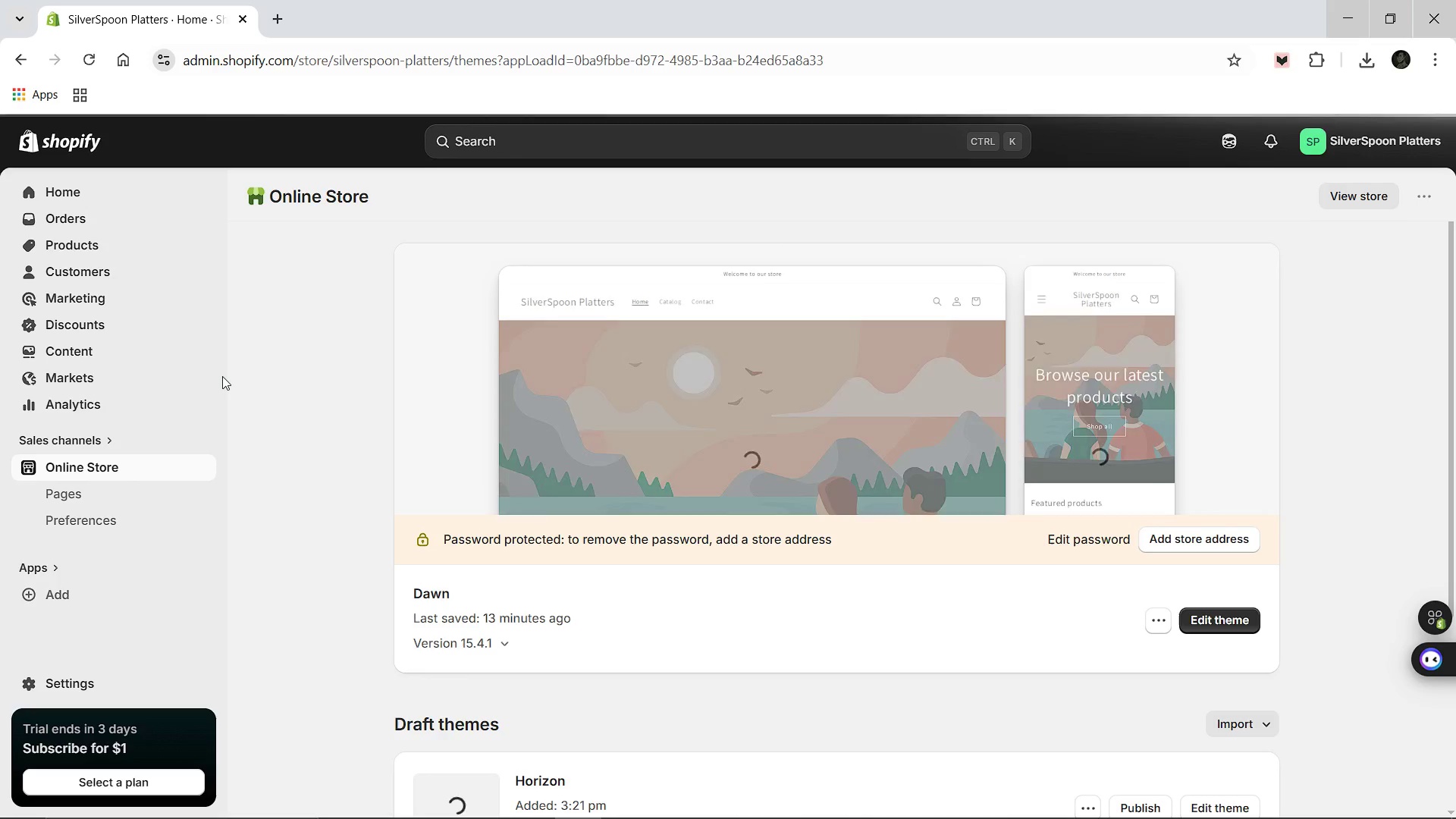 
wait(12.36)
 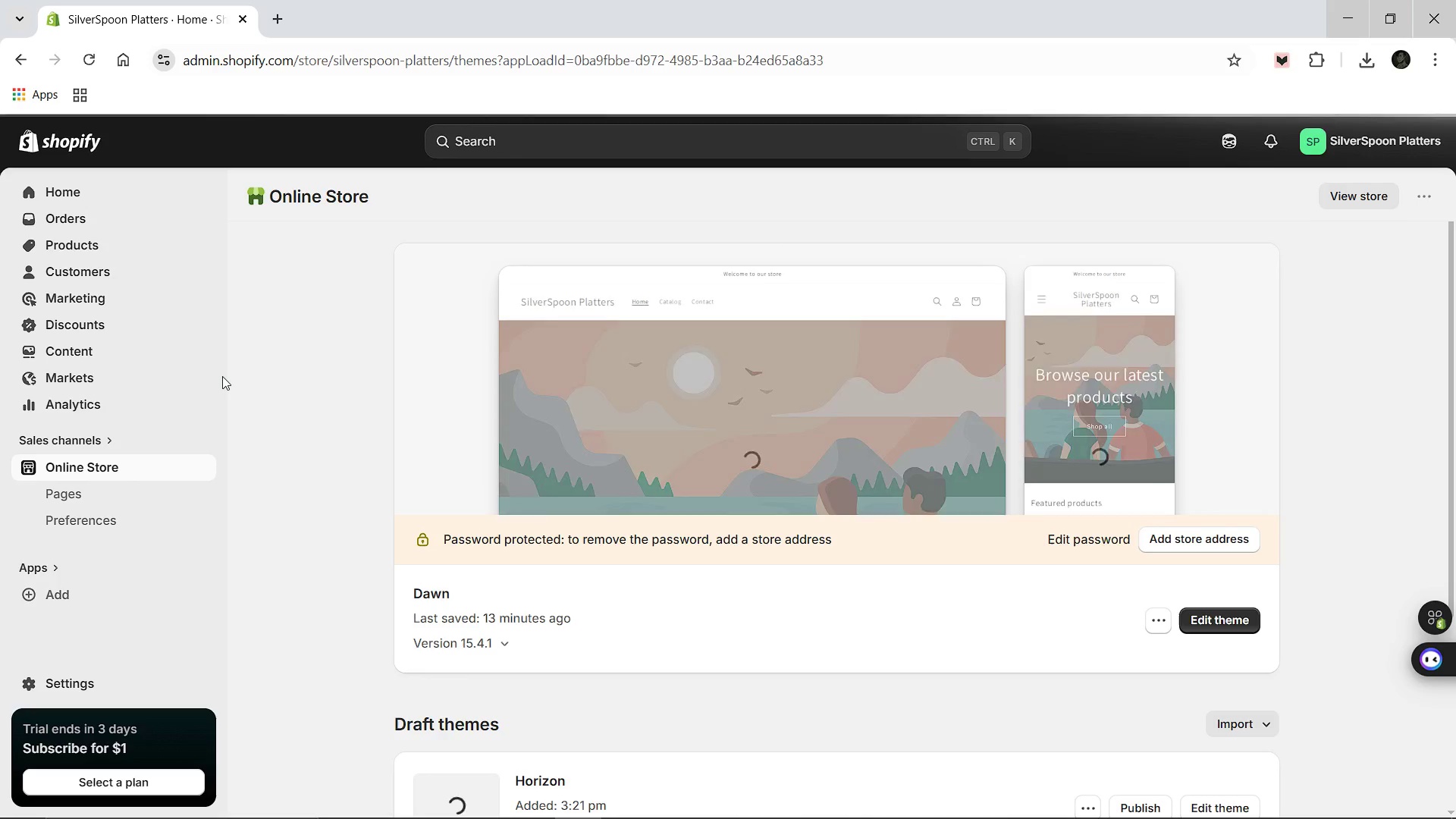 
scroll: coordinate [596, 499], scroll_direction: down, amount: 2.0
 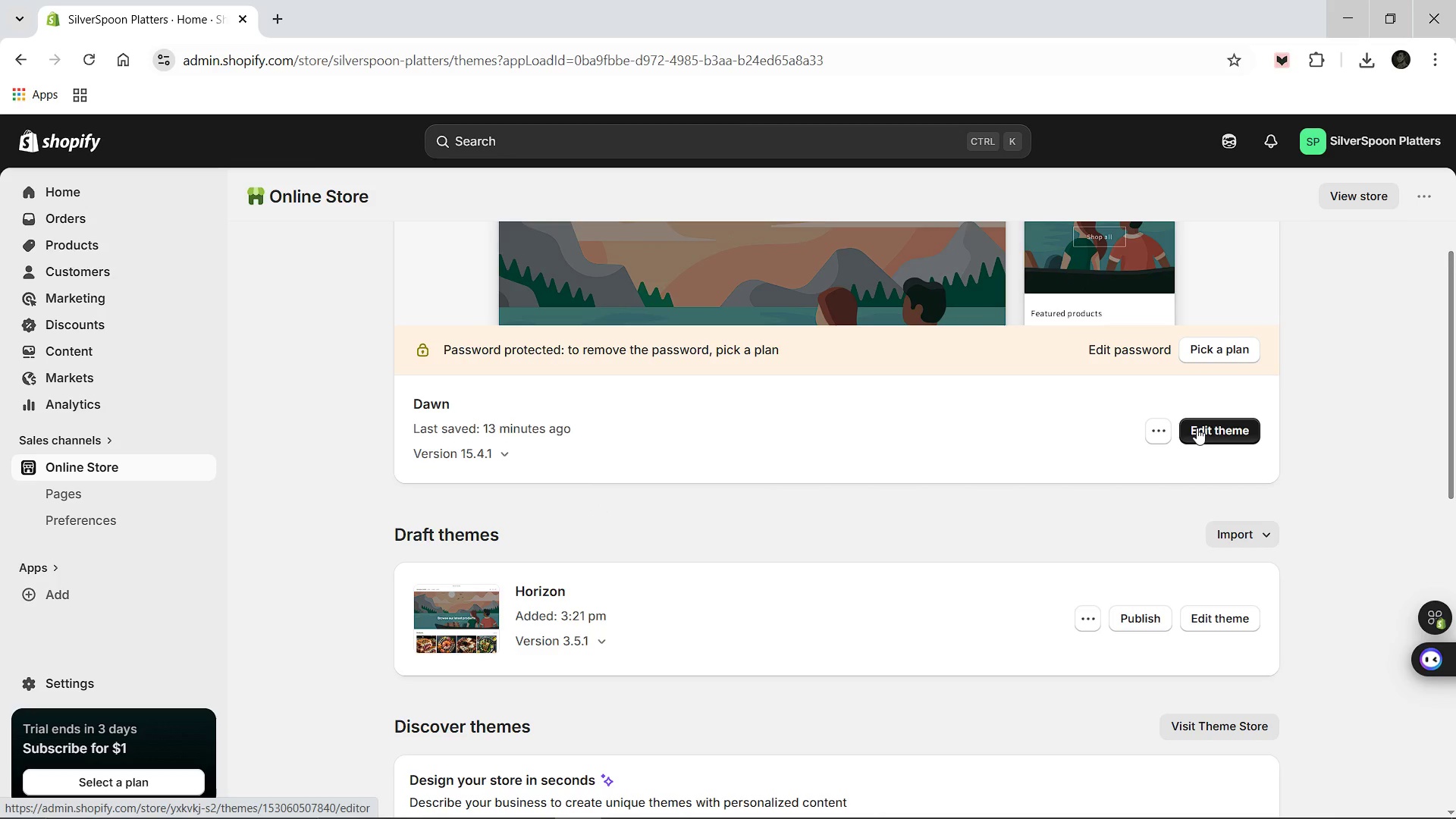 
wait(6.97)
 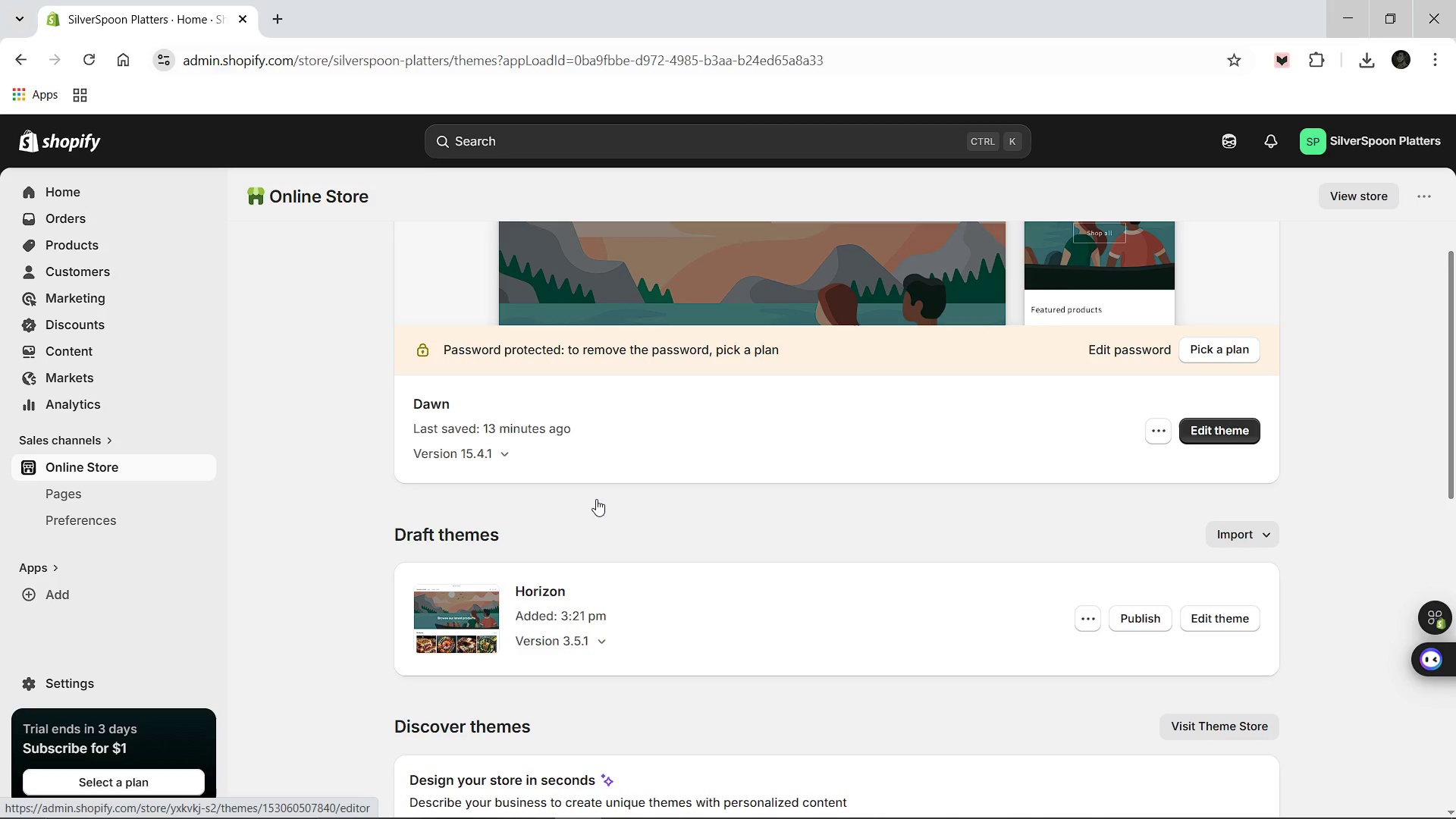 
left_click([1203, 428])
 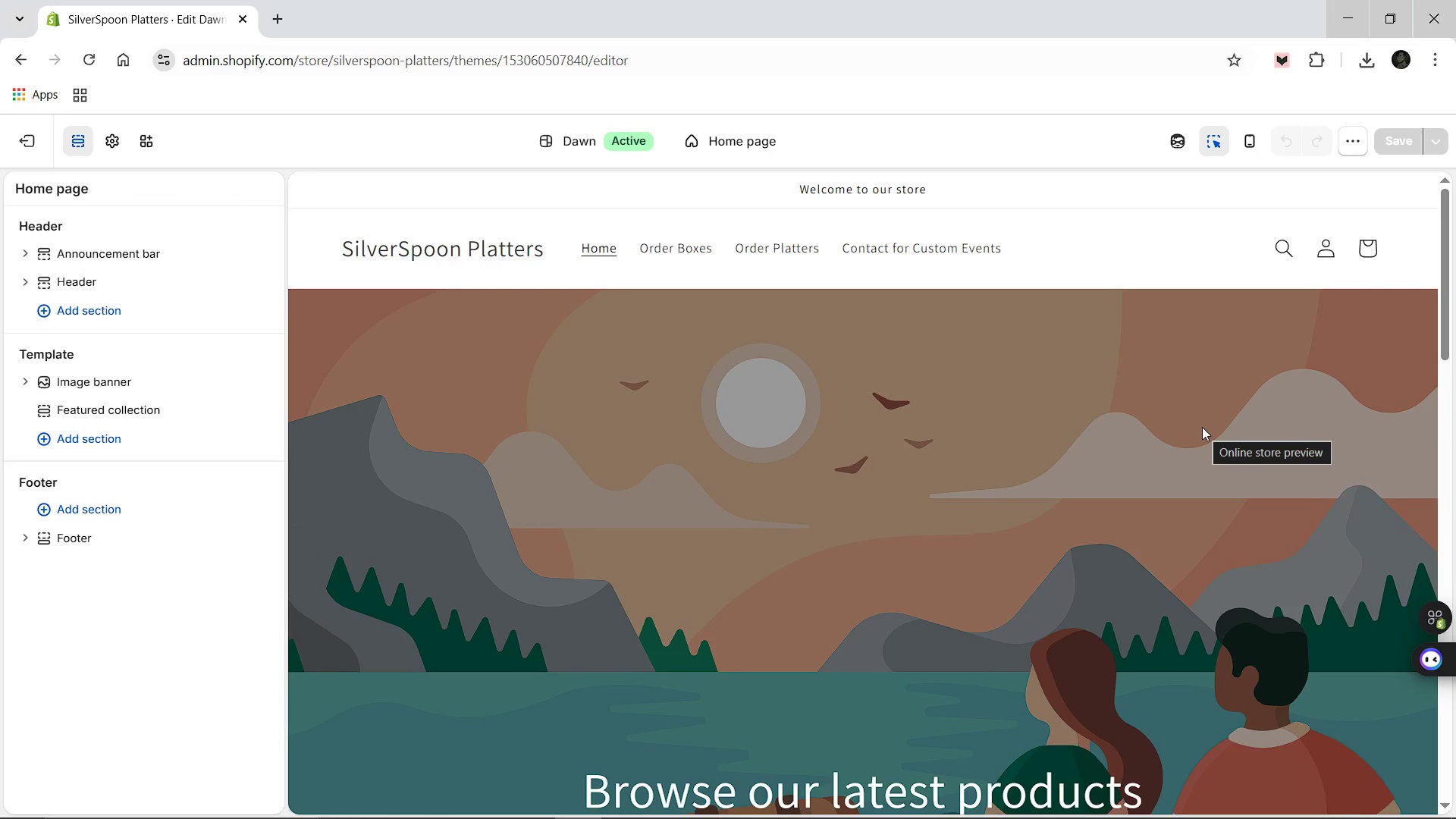 
wait(18.05)
 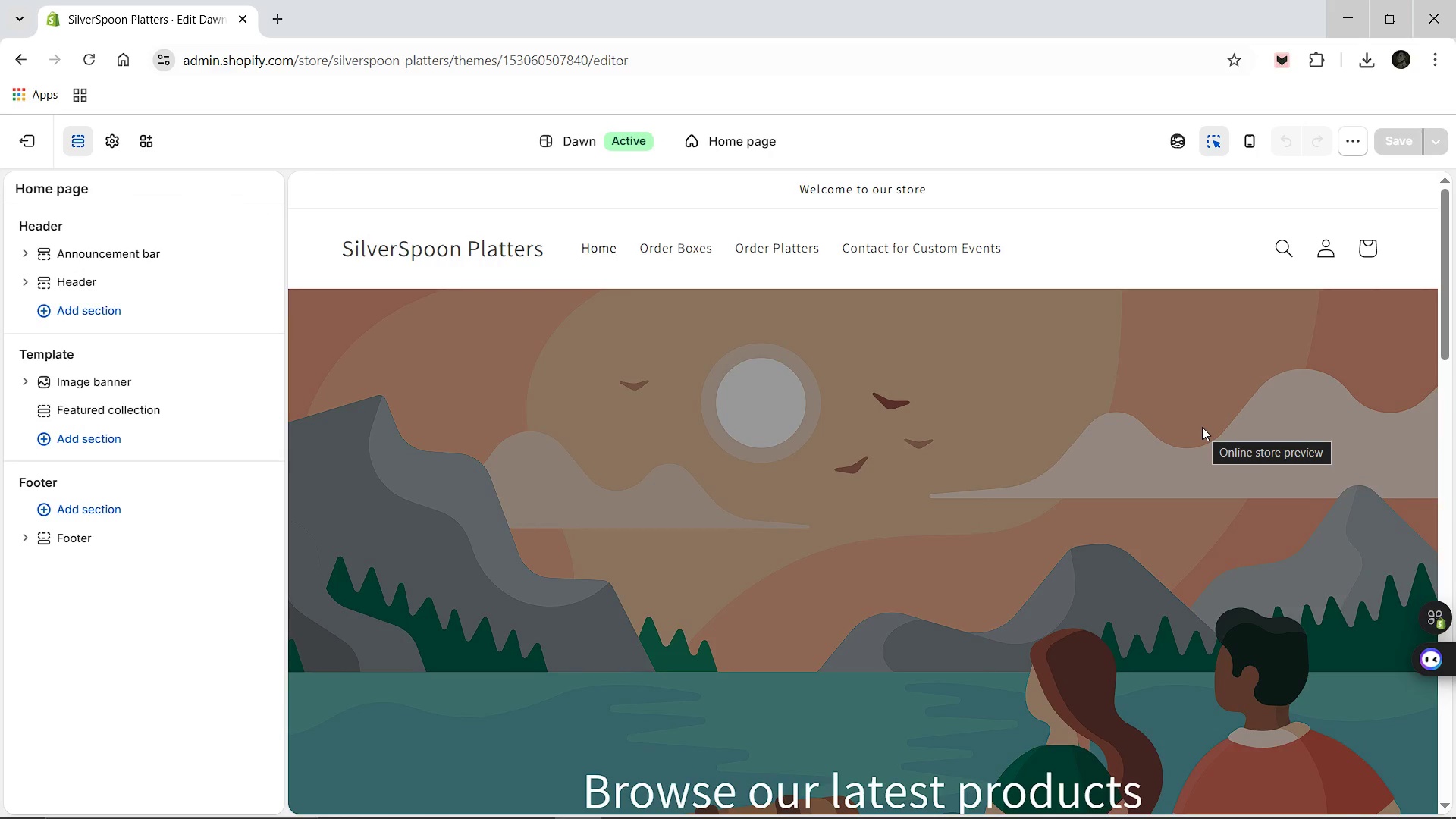 
left_click([93, 284])
 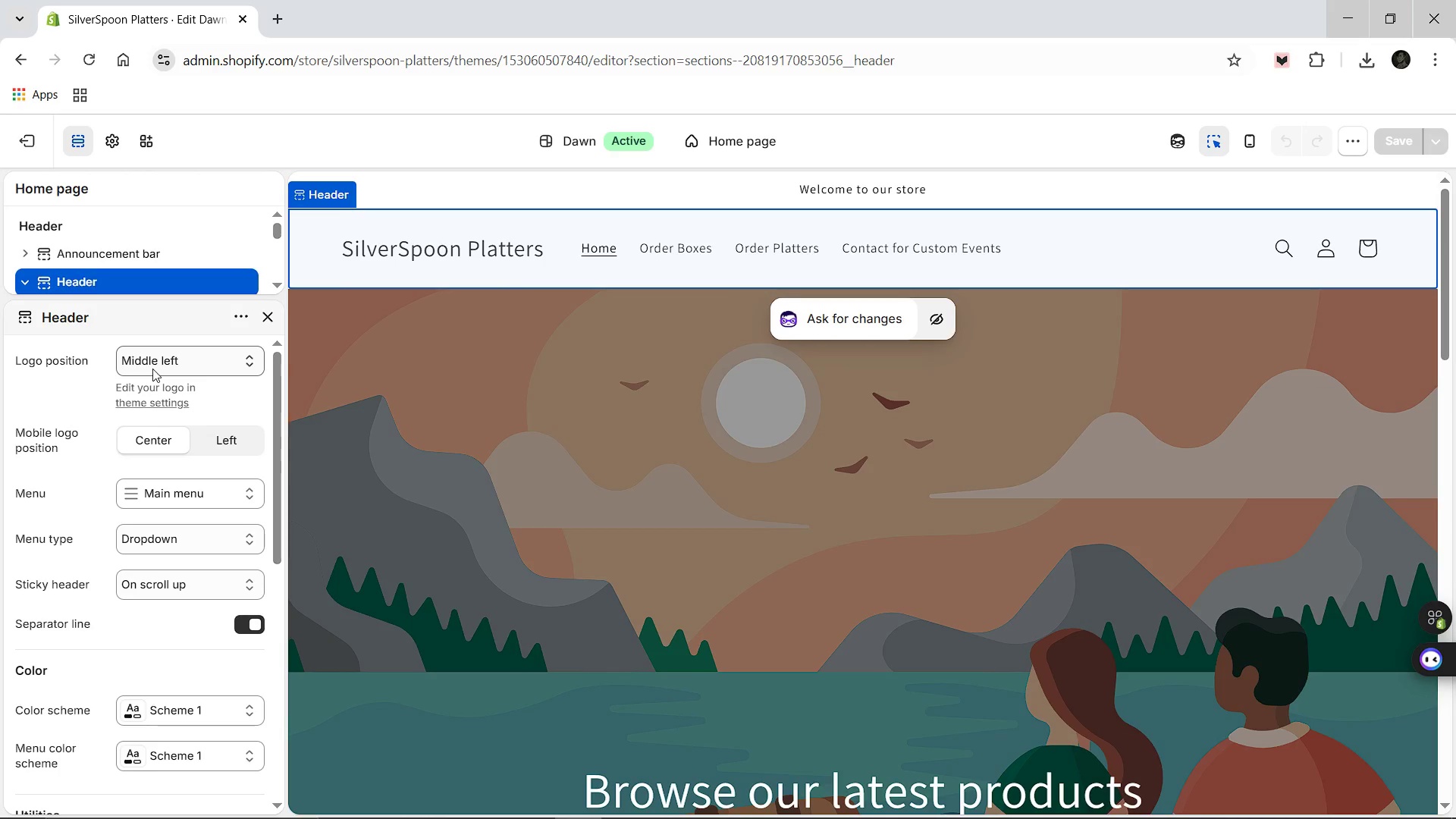 
wait(7.94)
 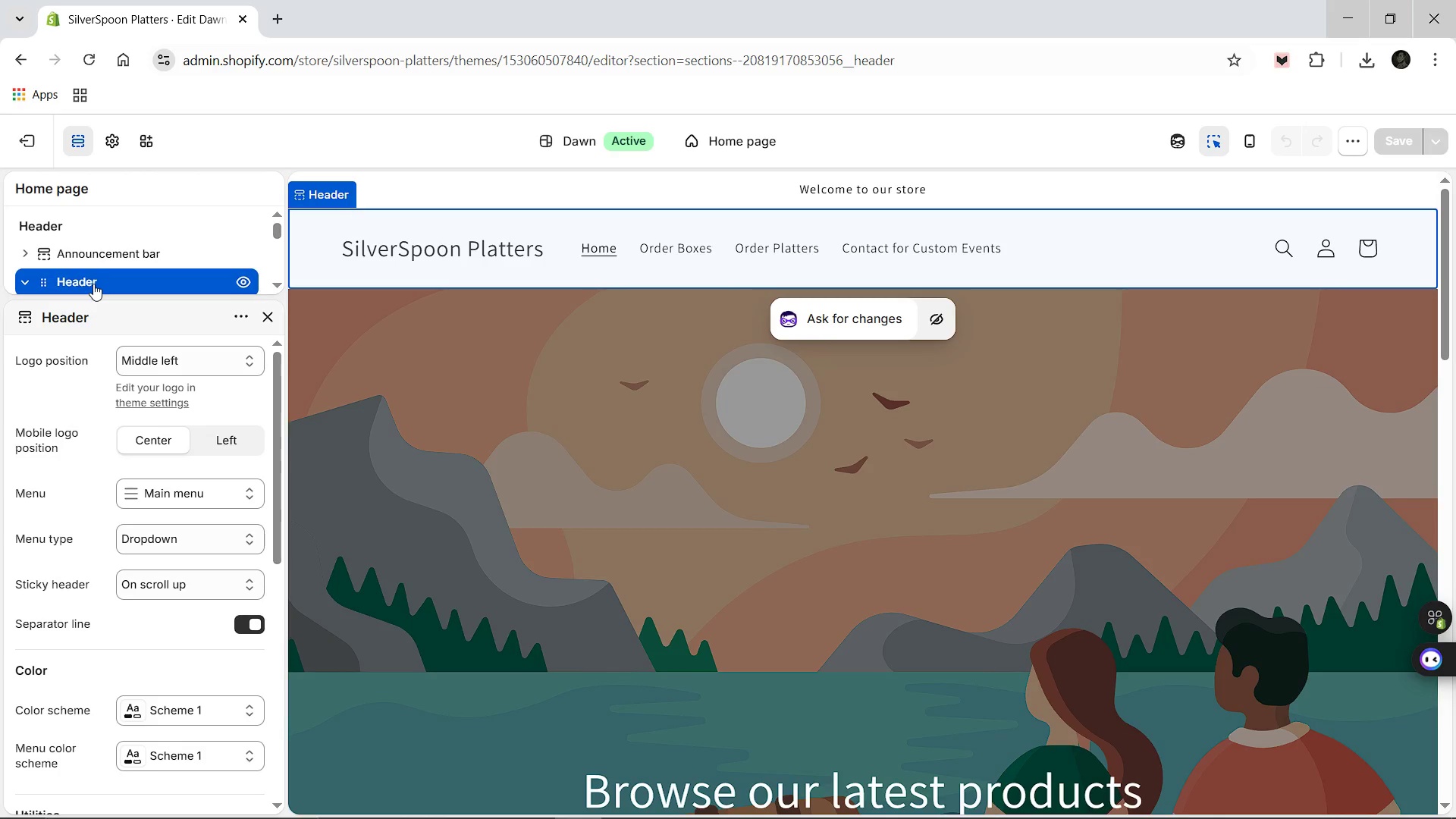 
scroll: coordinate [171, 485], scroll_direction: down, amount: 3.0
 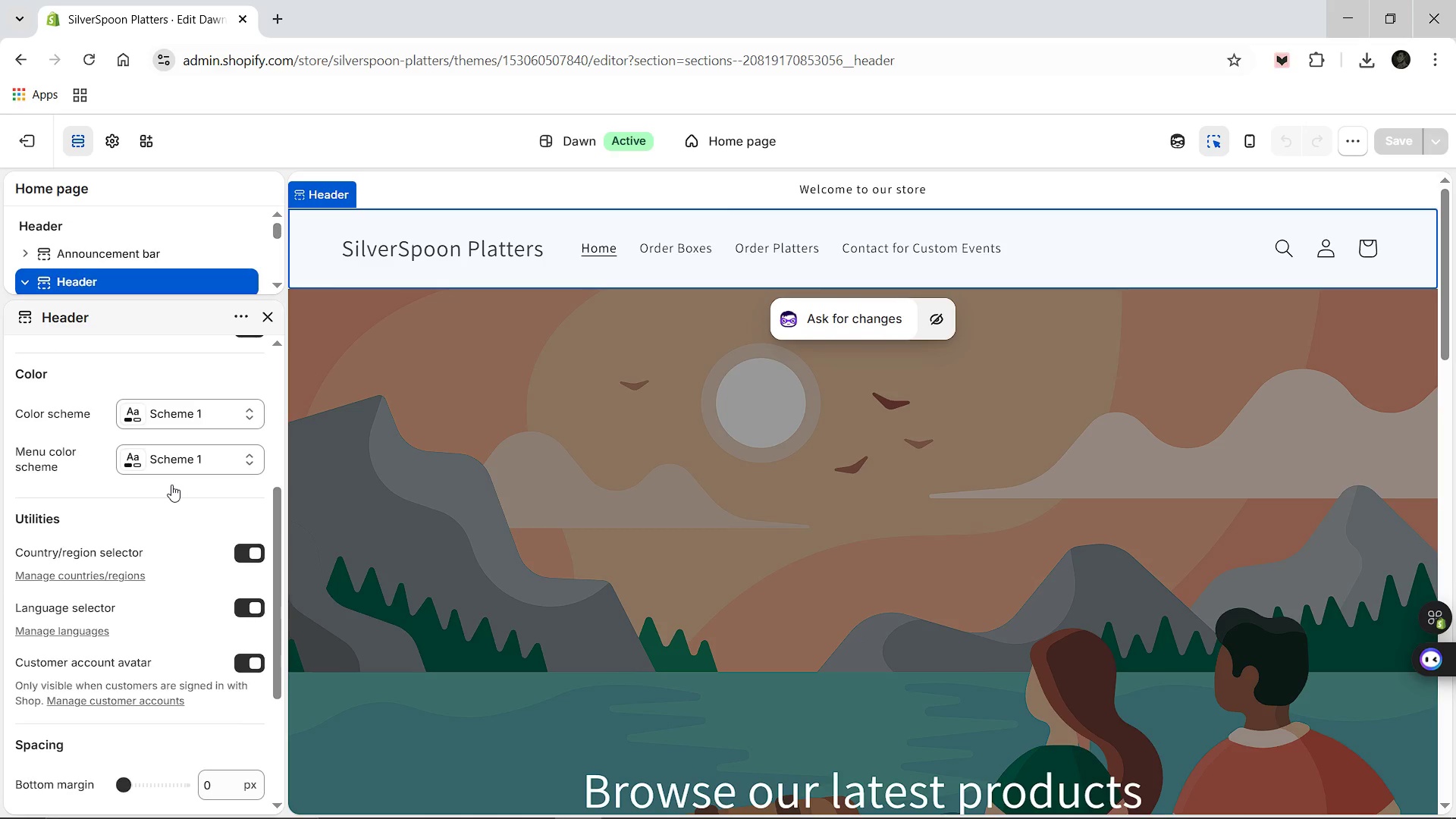 
left_click([475, 426])
 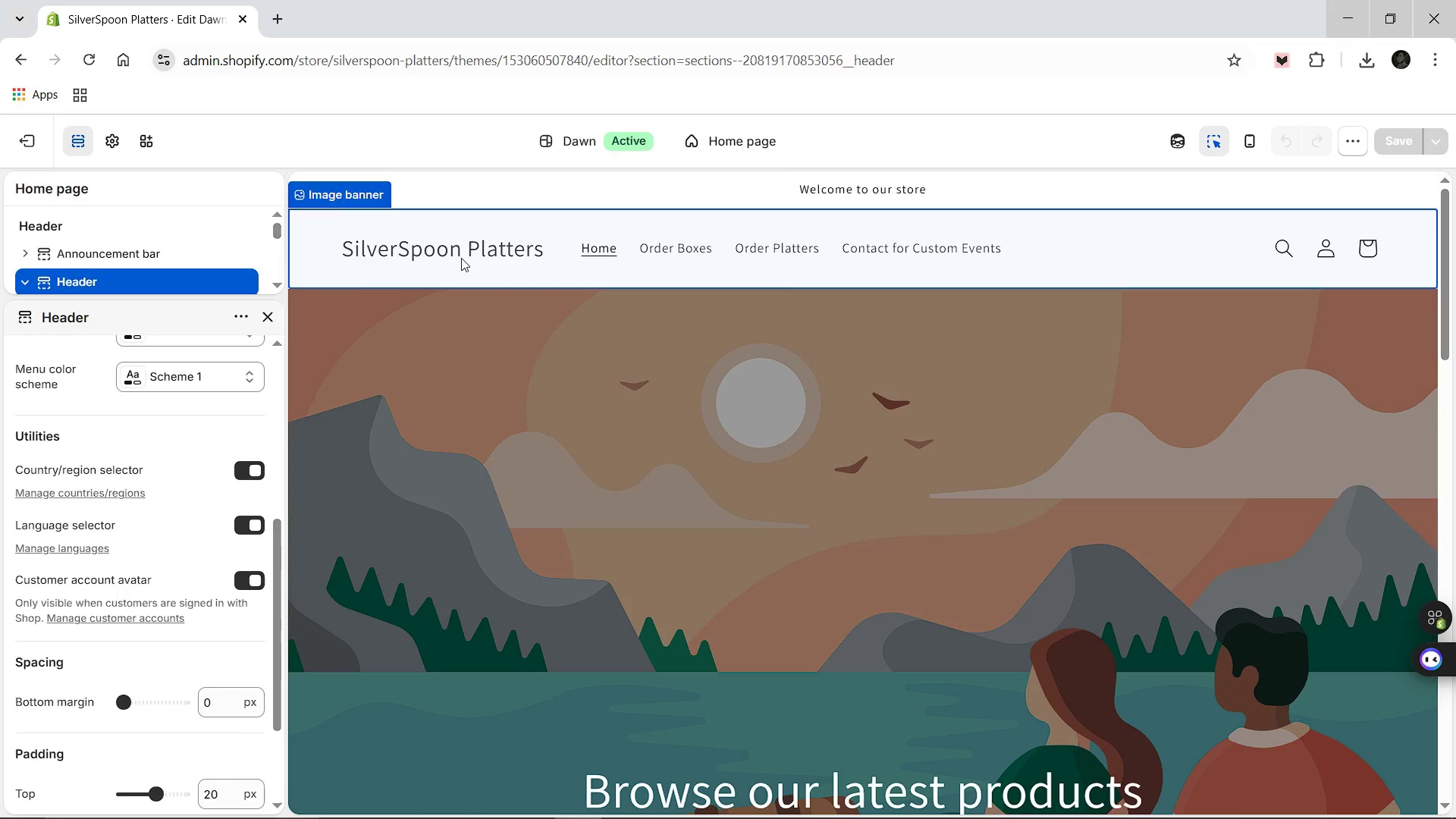 
left_click([461, 258])
 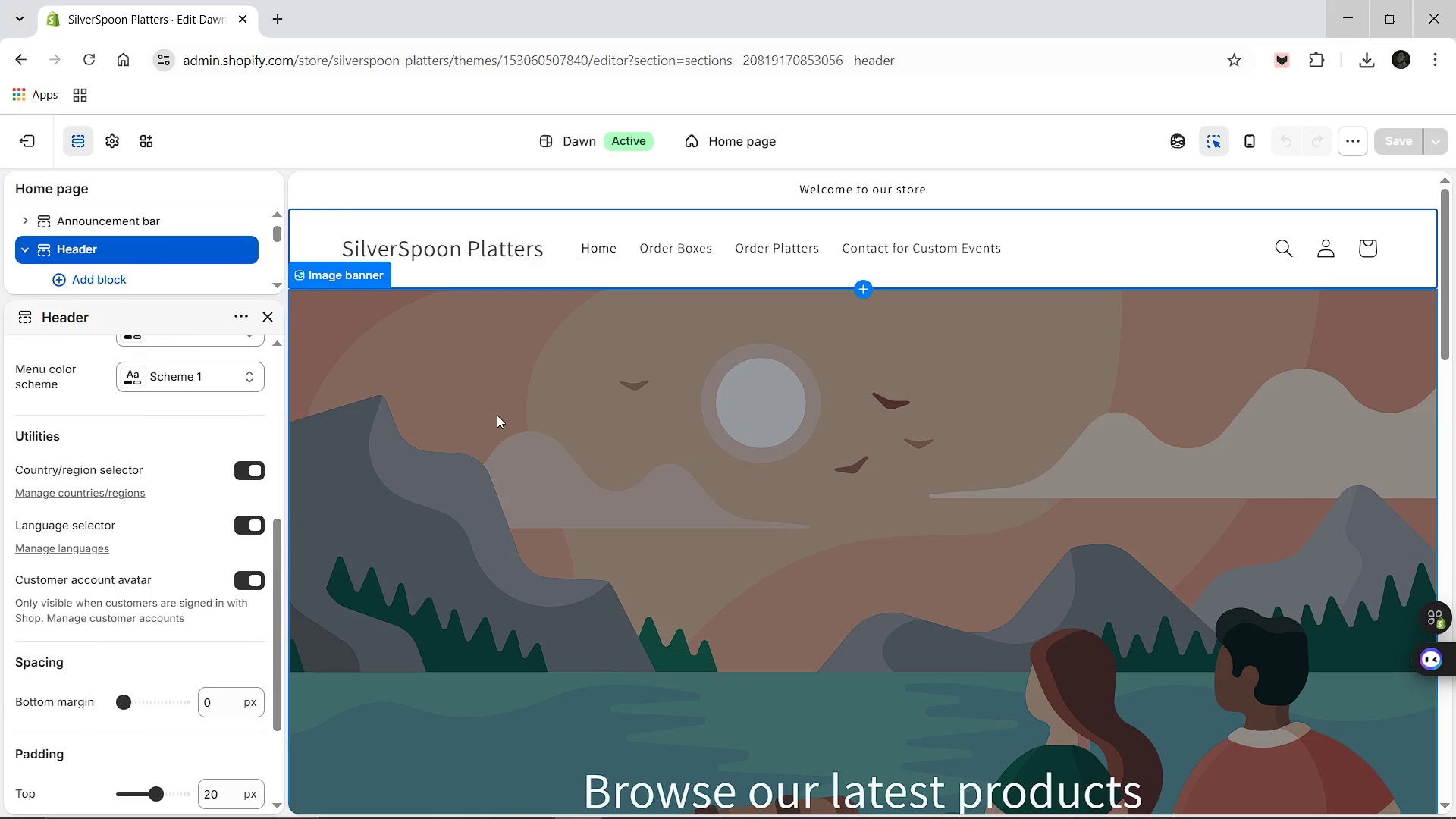 
scroll: coordinate [548, 431], scroll_direction: down, amount: 1.0
 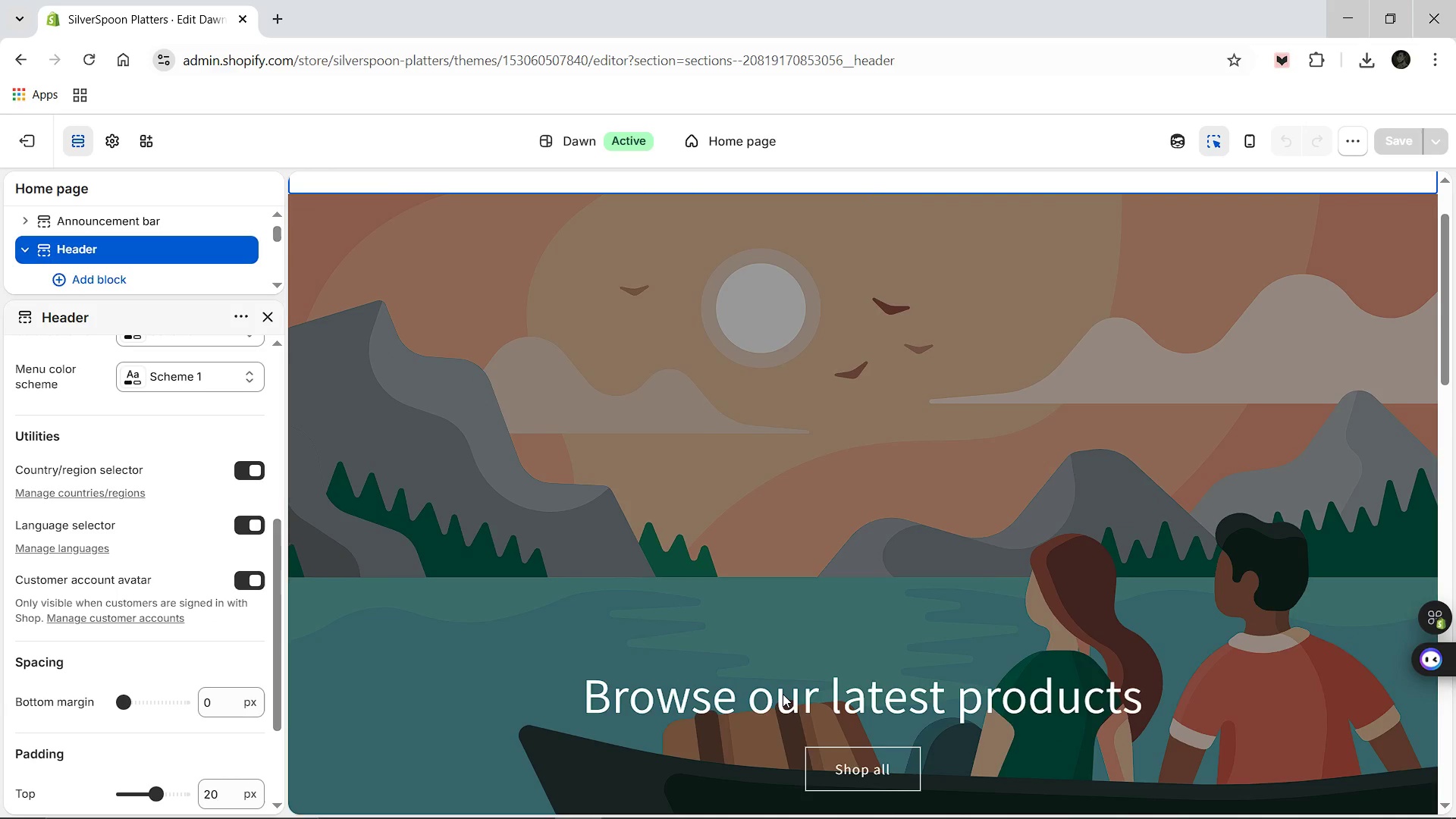 
left_click([783, 694])
 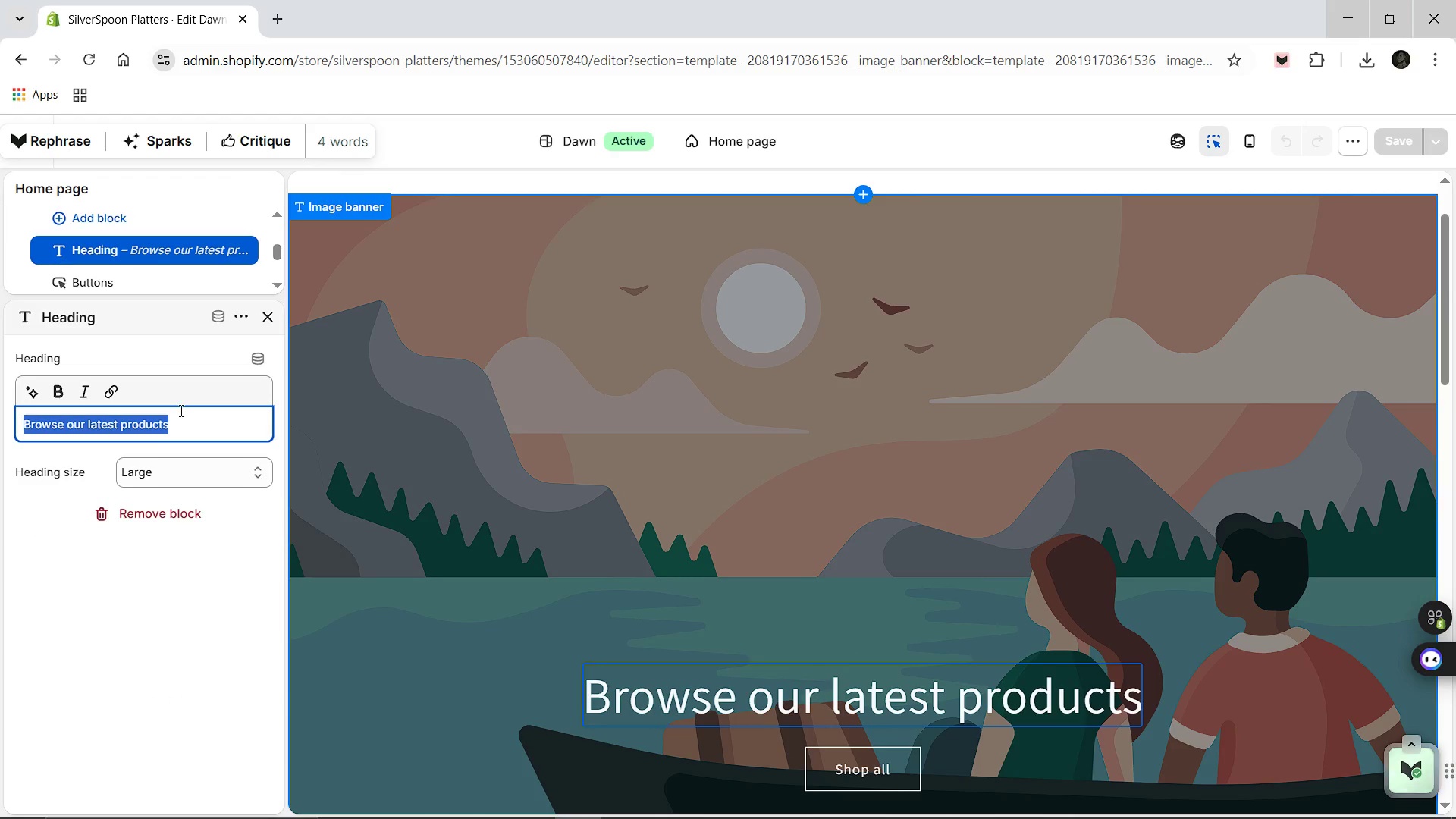 
wait(12.19)
 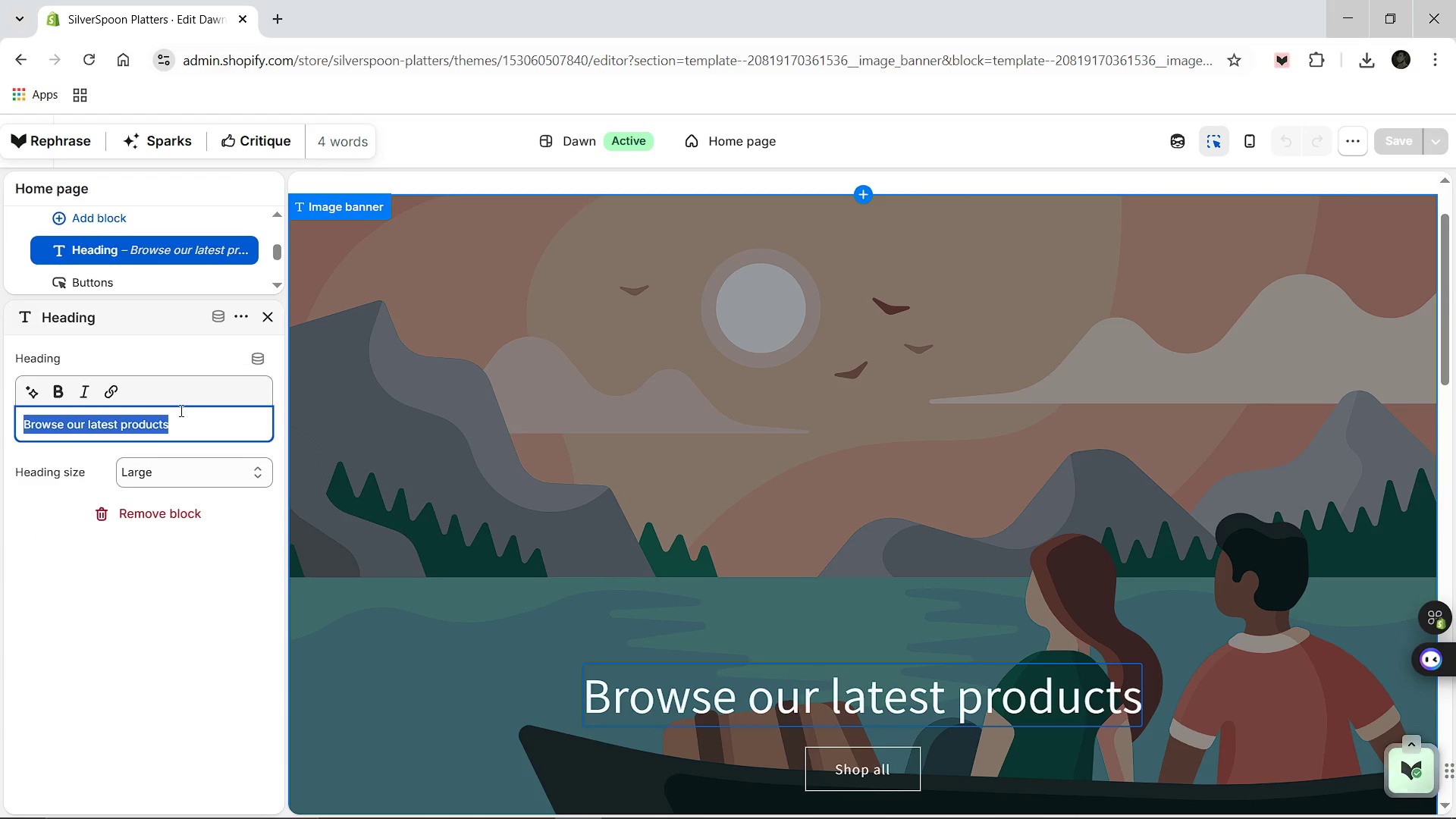 
left_click([189, 473])
 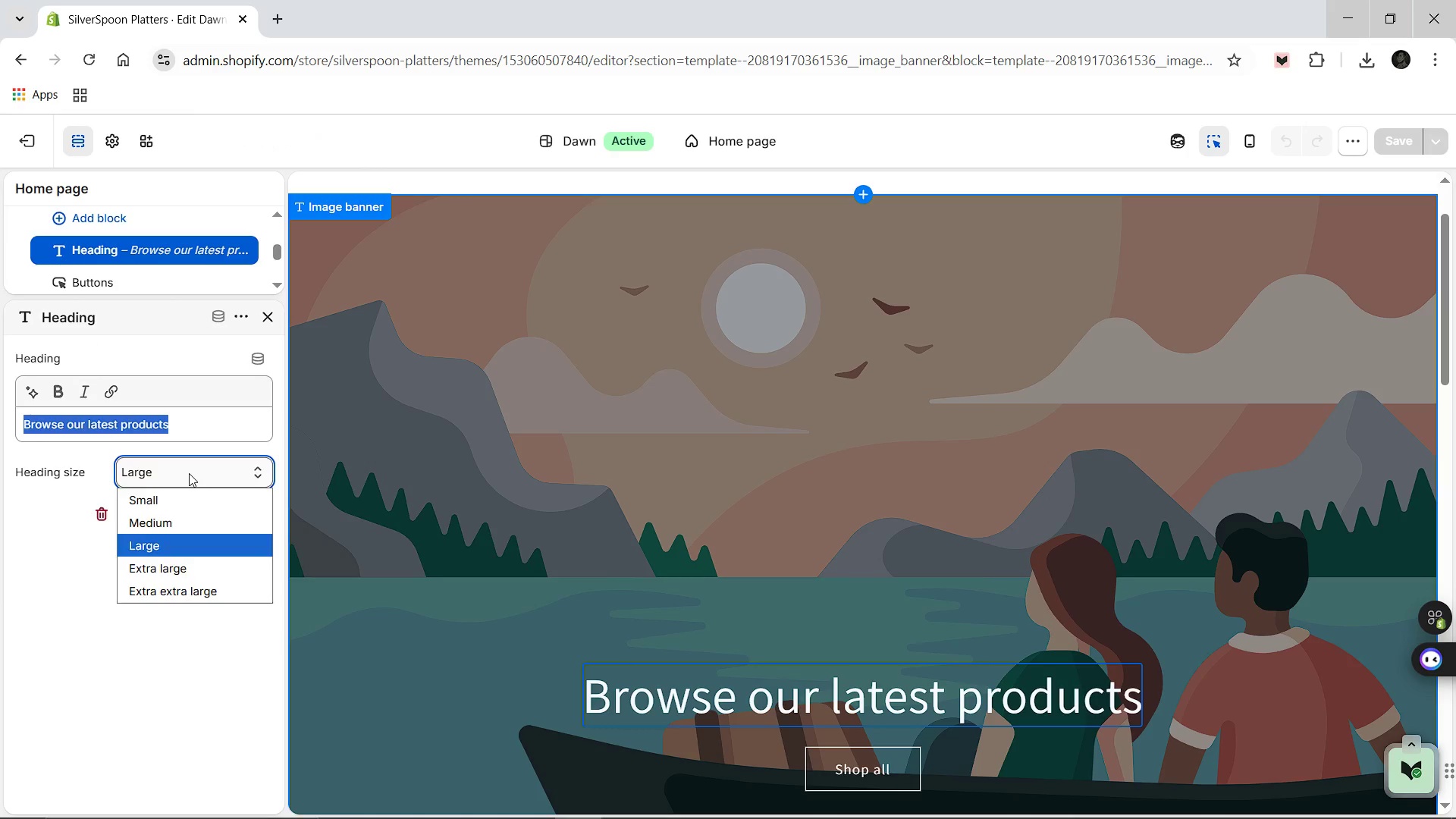 
left_click([189, 473])
 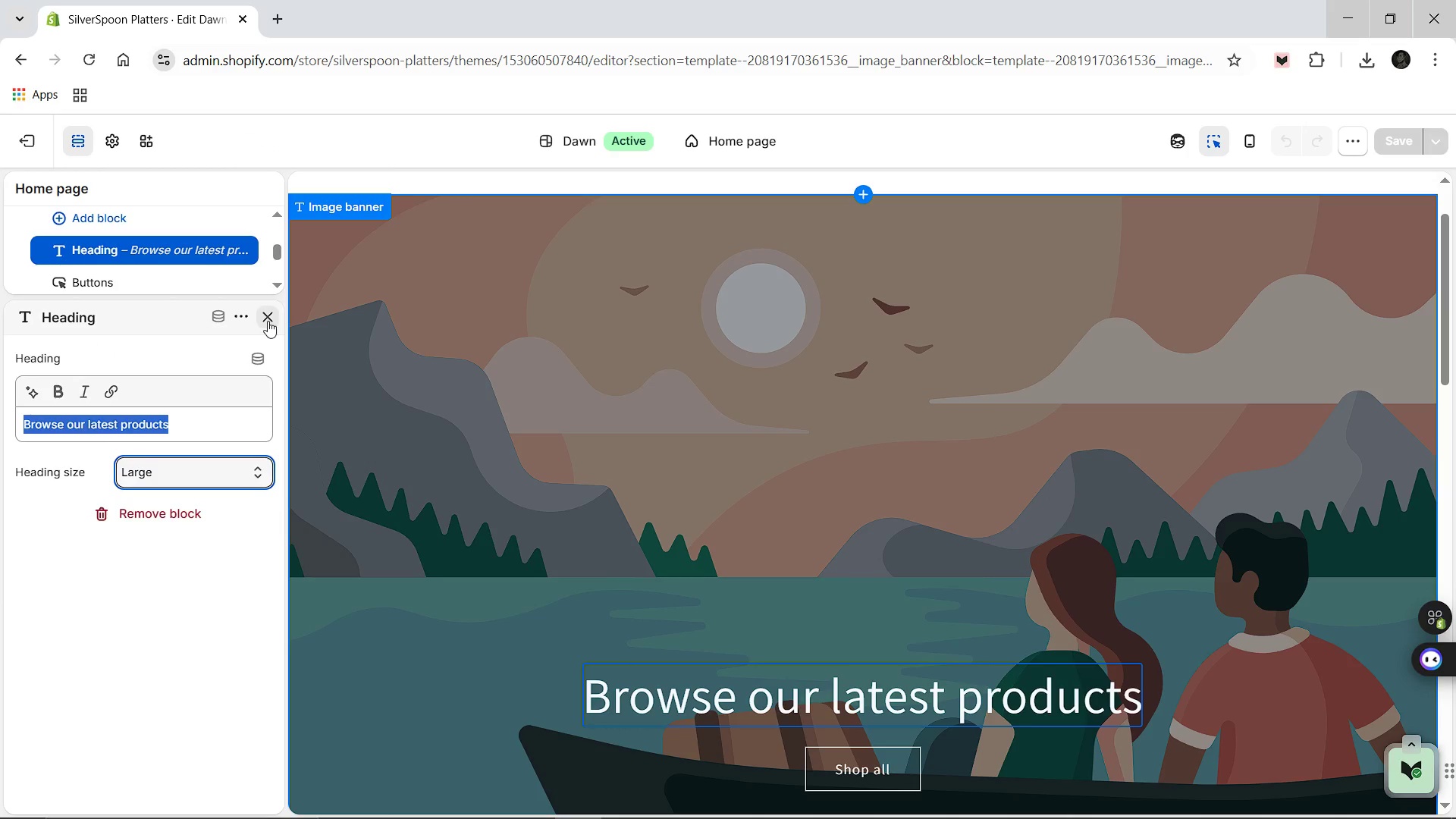 
left_click([268, 321])
 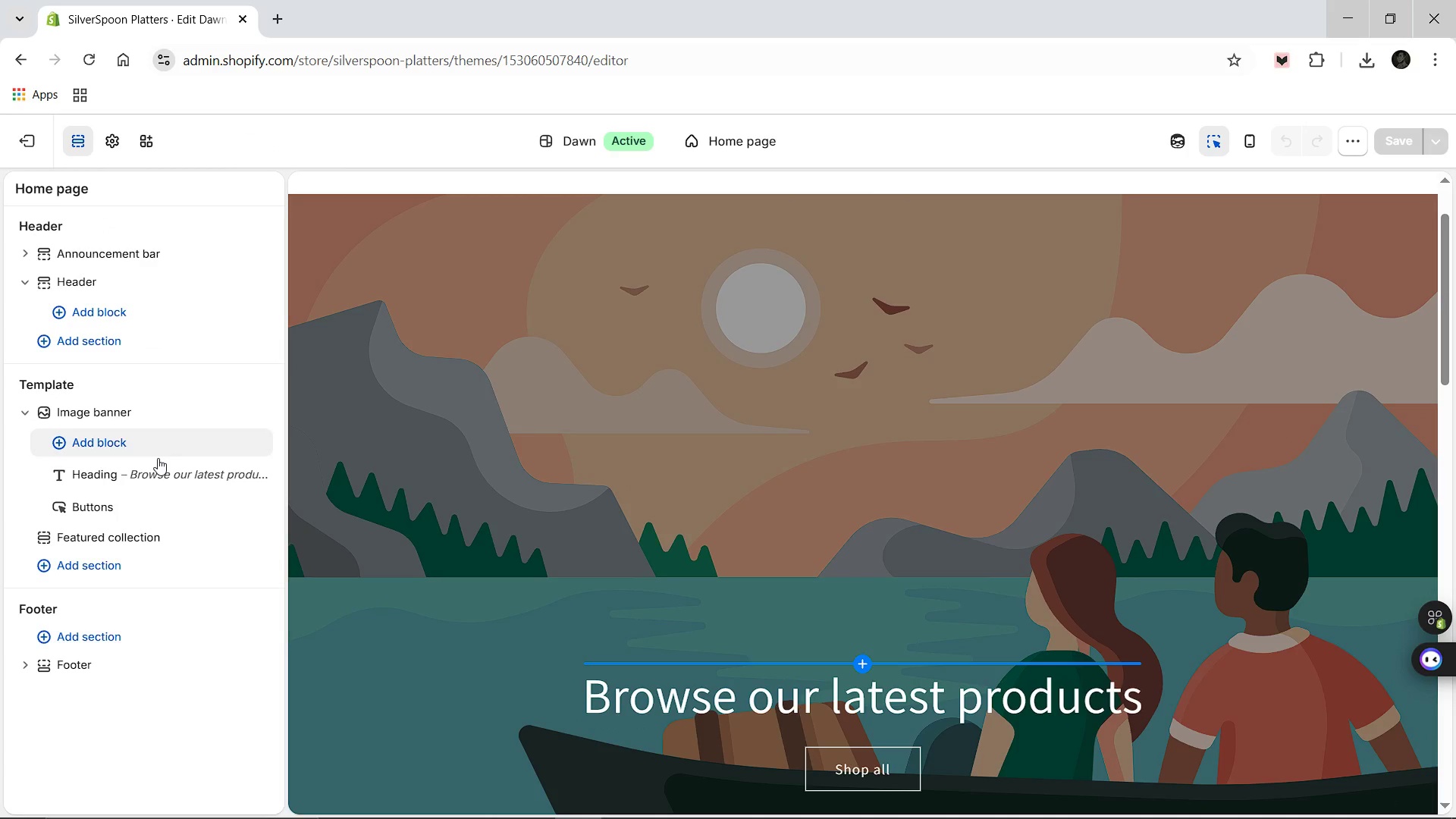 
left_click([146, 469])
 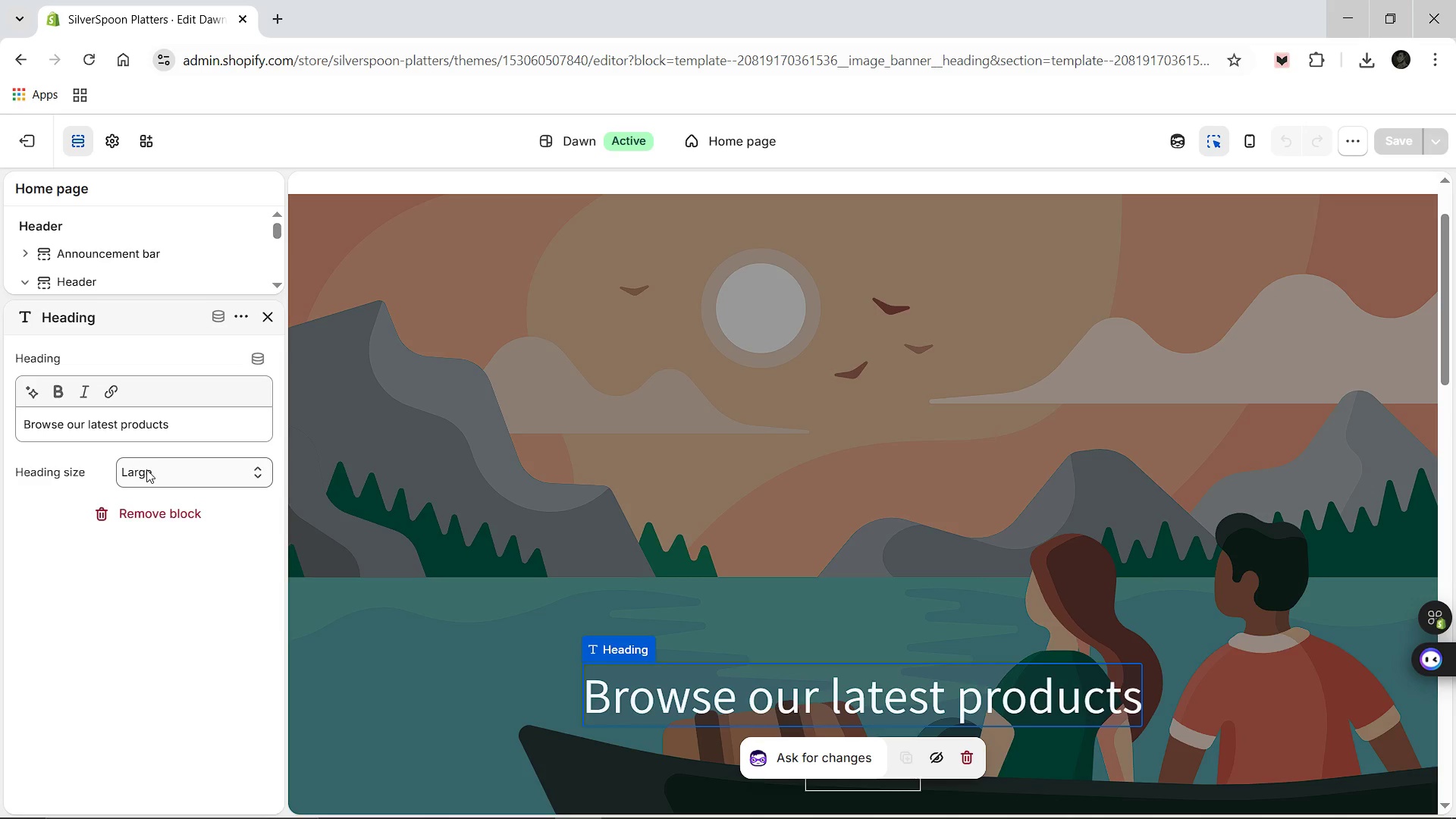 
wait(5.97)
 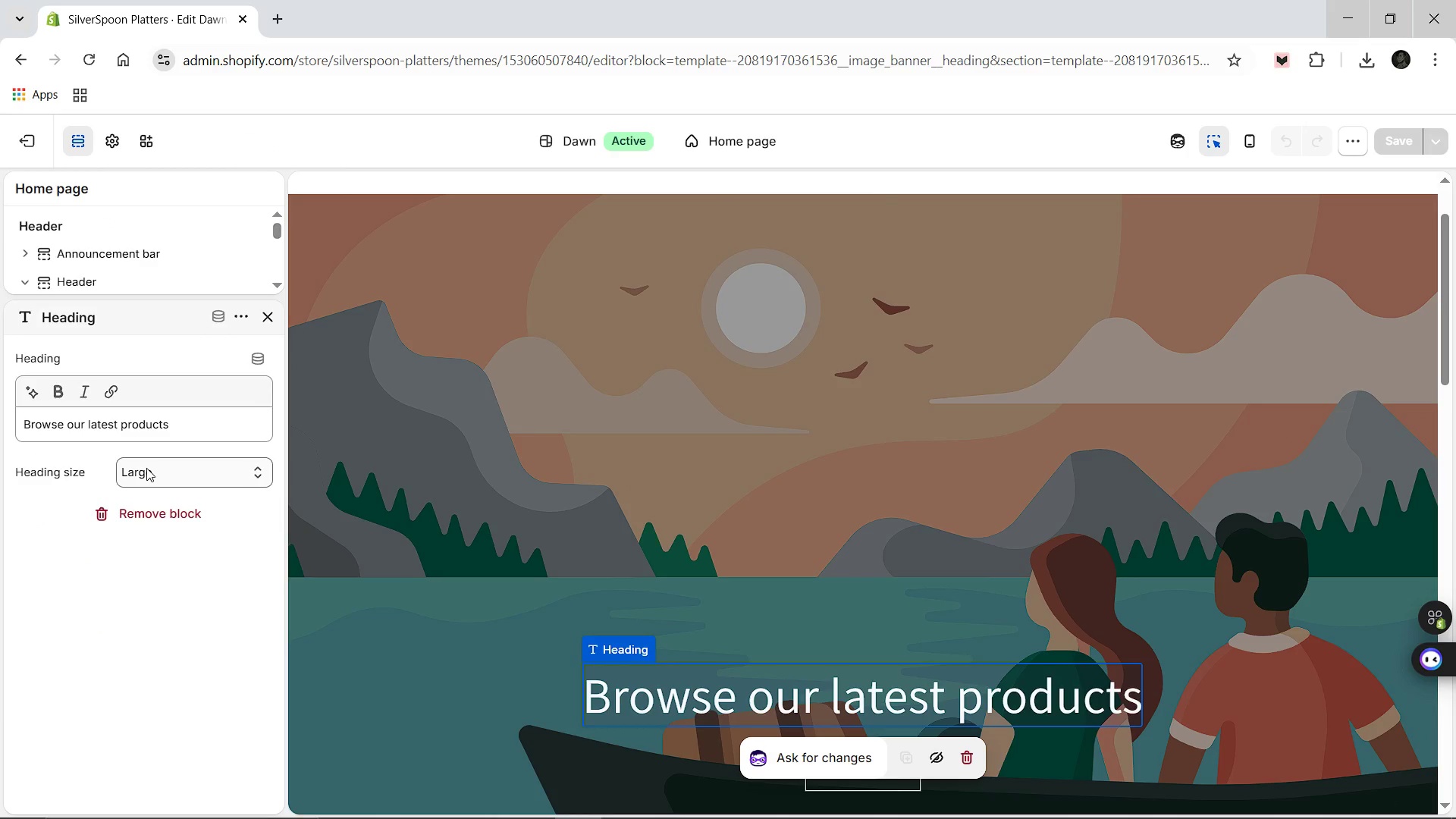 
left_click([268, 319])
 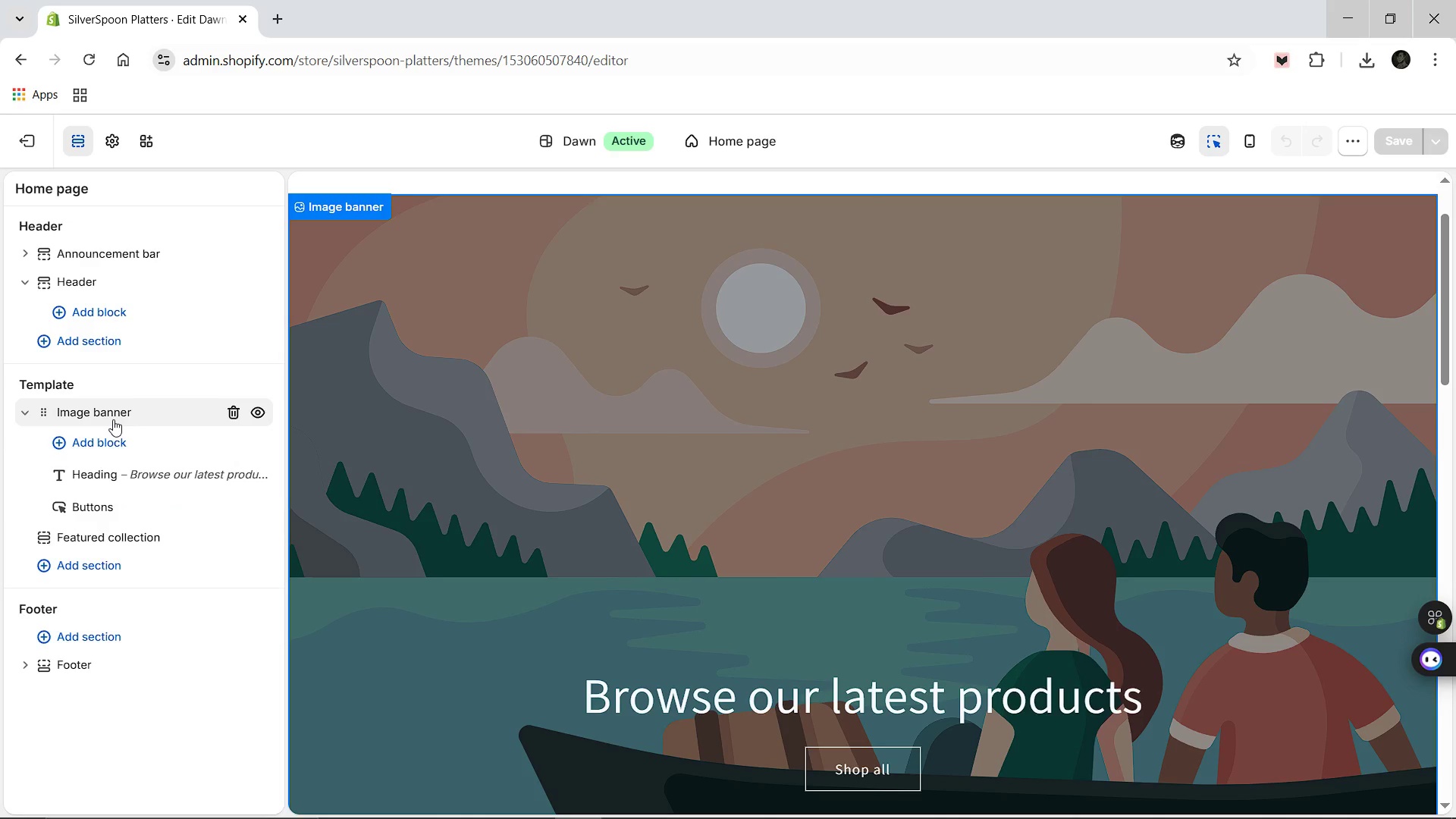 
wait(6.72)
 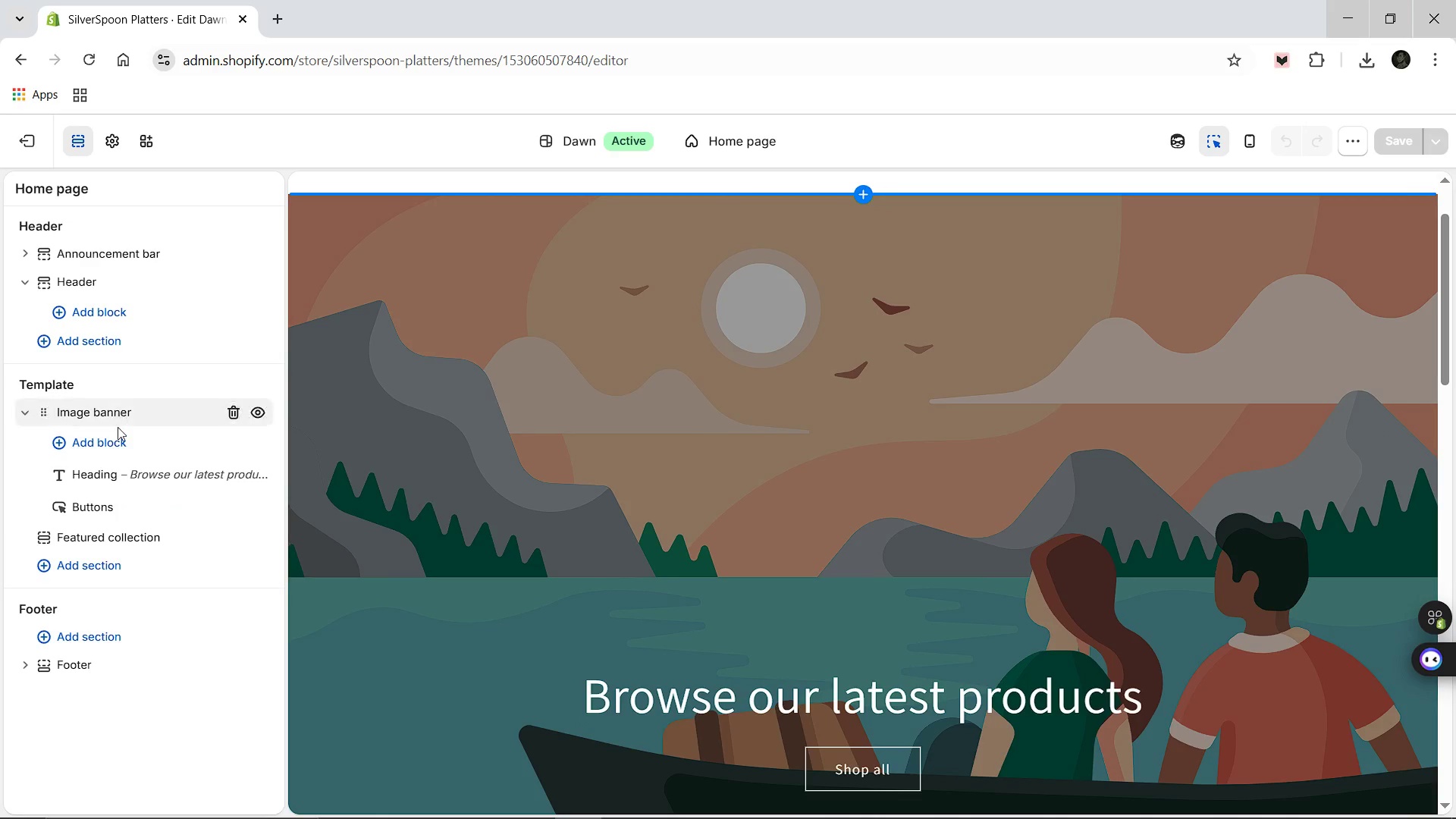 
scroll: coordinate [113, 419], scroll_direction: down, amount: 1.0
 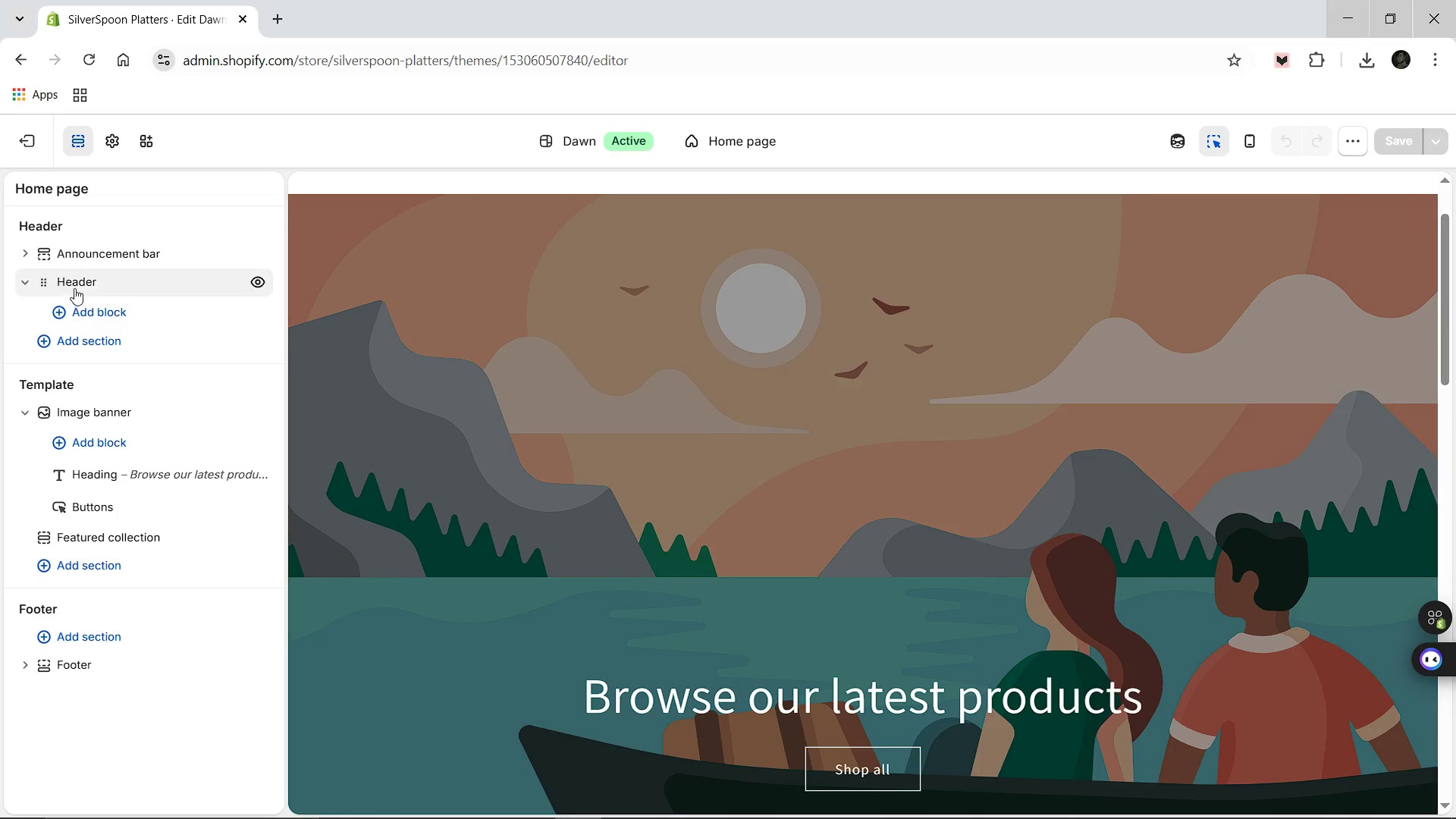 
left_click([74, 246])
 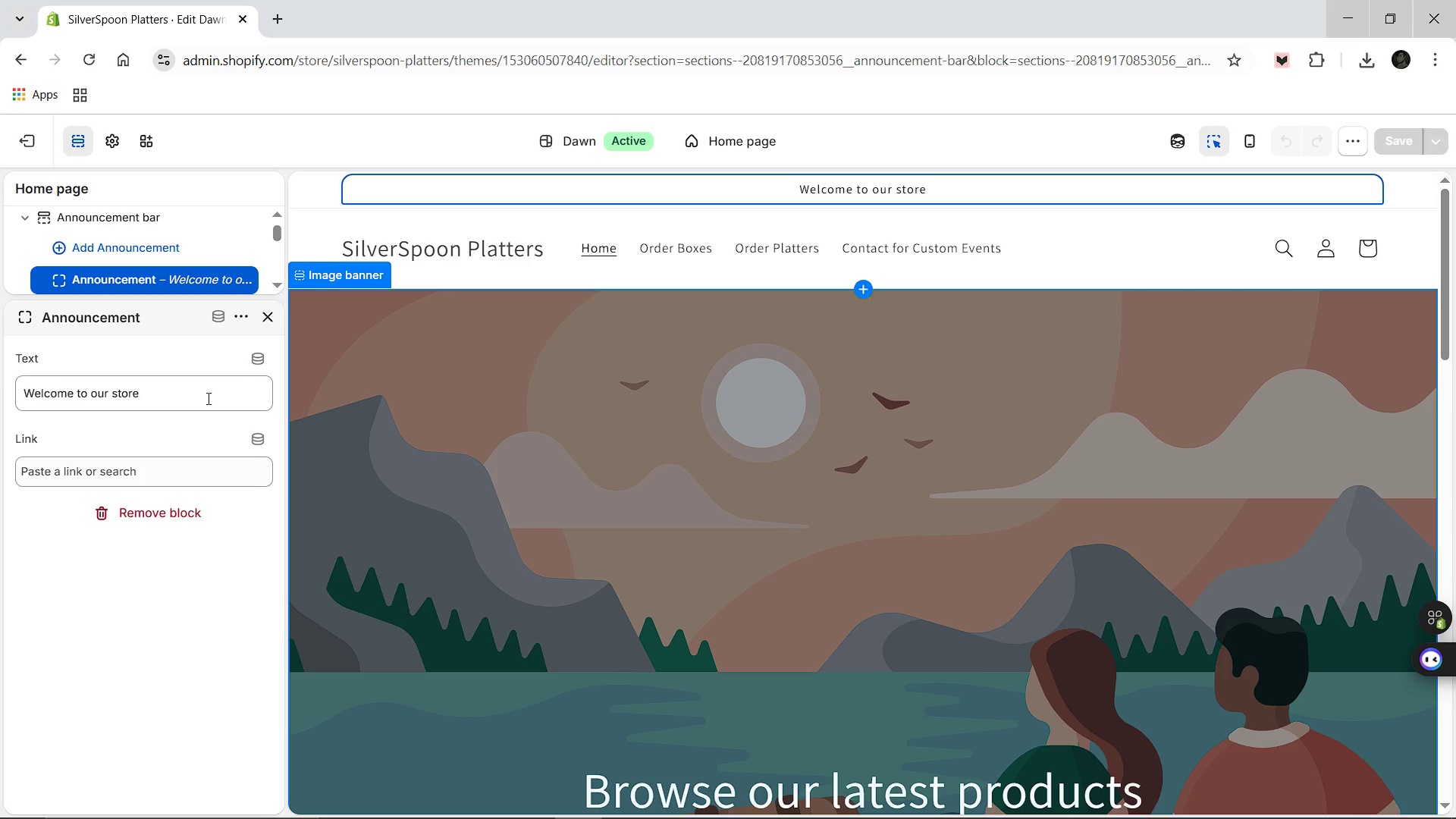 
wait(31.94)
 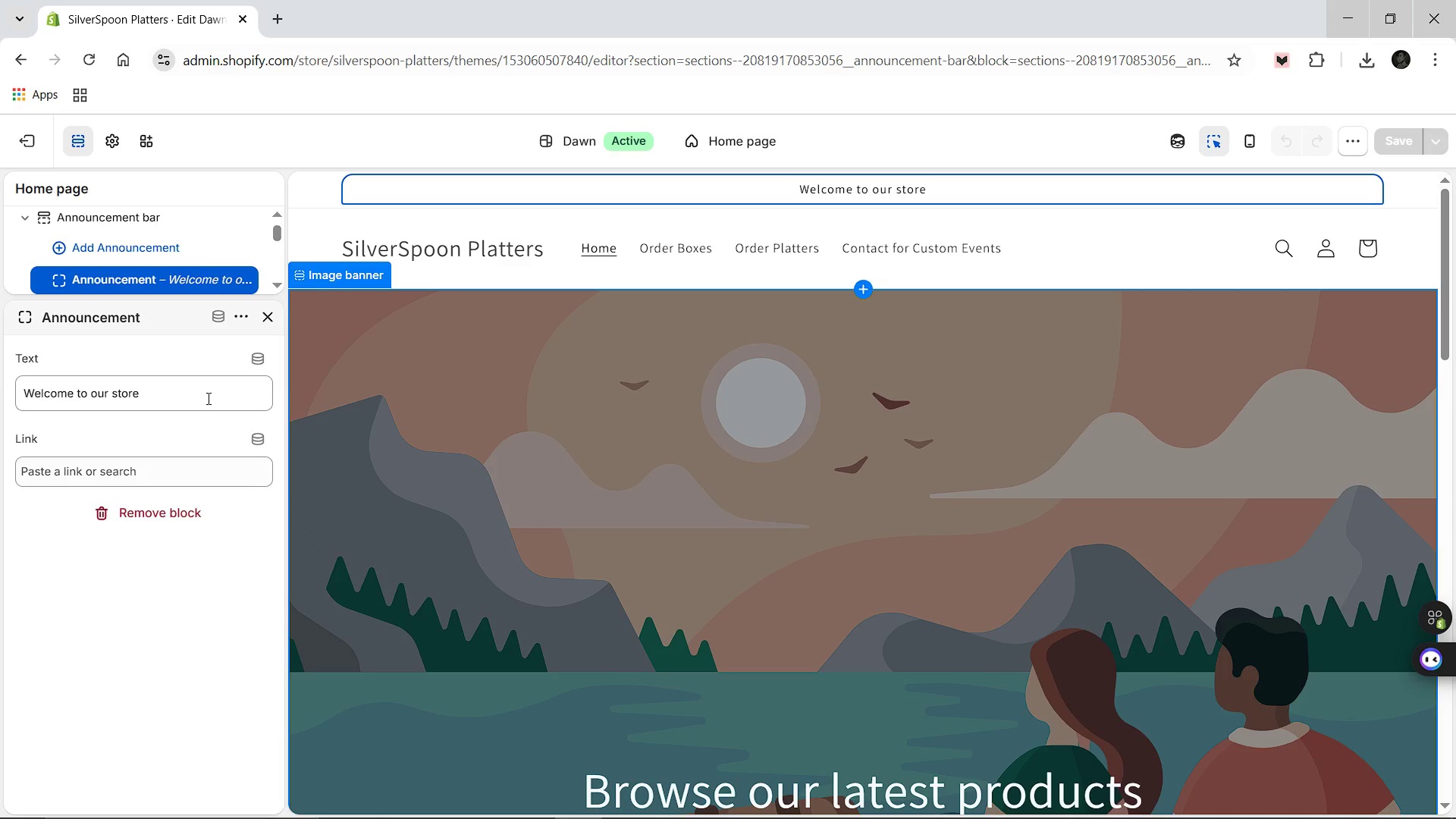 
left_click([111, 151])
 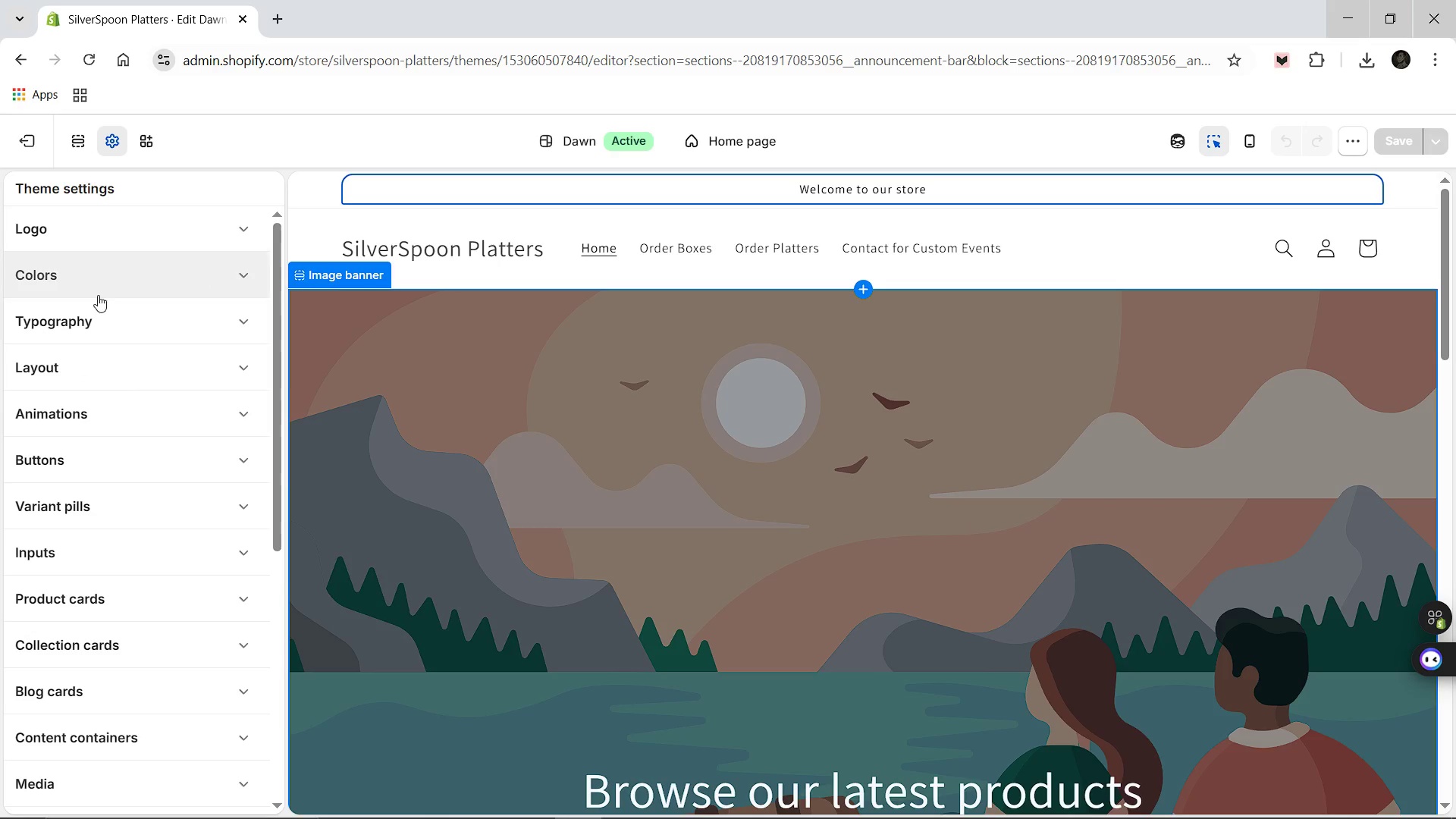 
left_click([98, 320])
 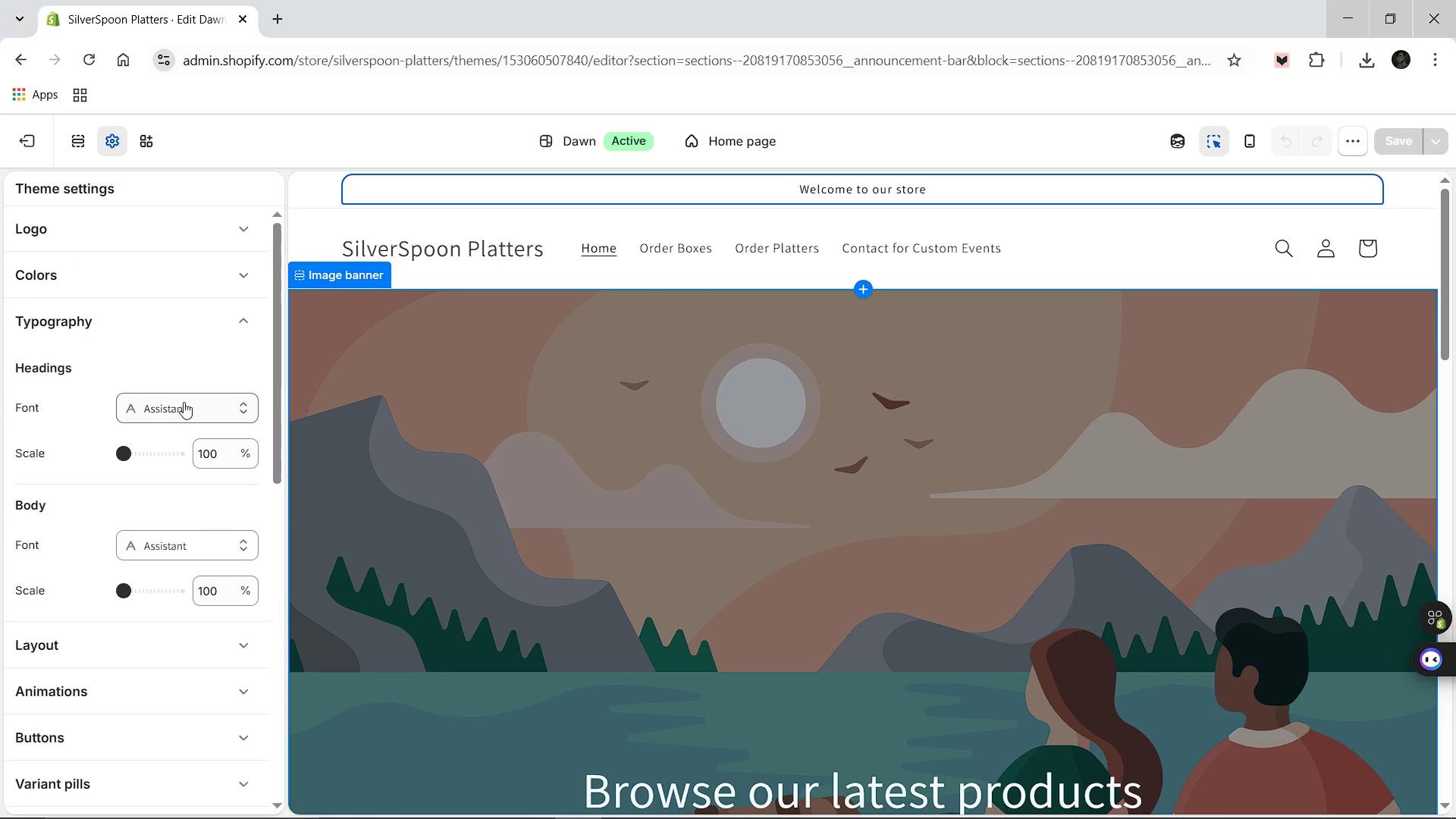 
left_click([184, 402])
 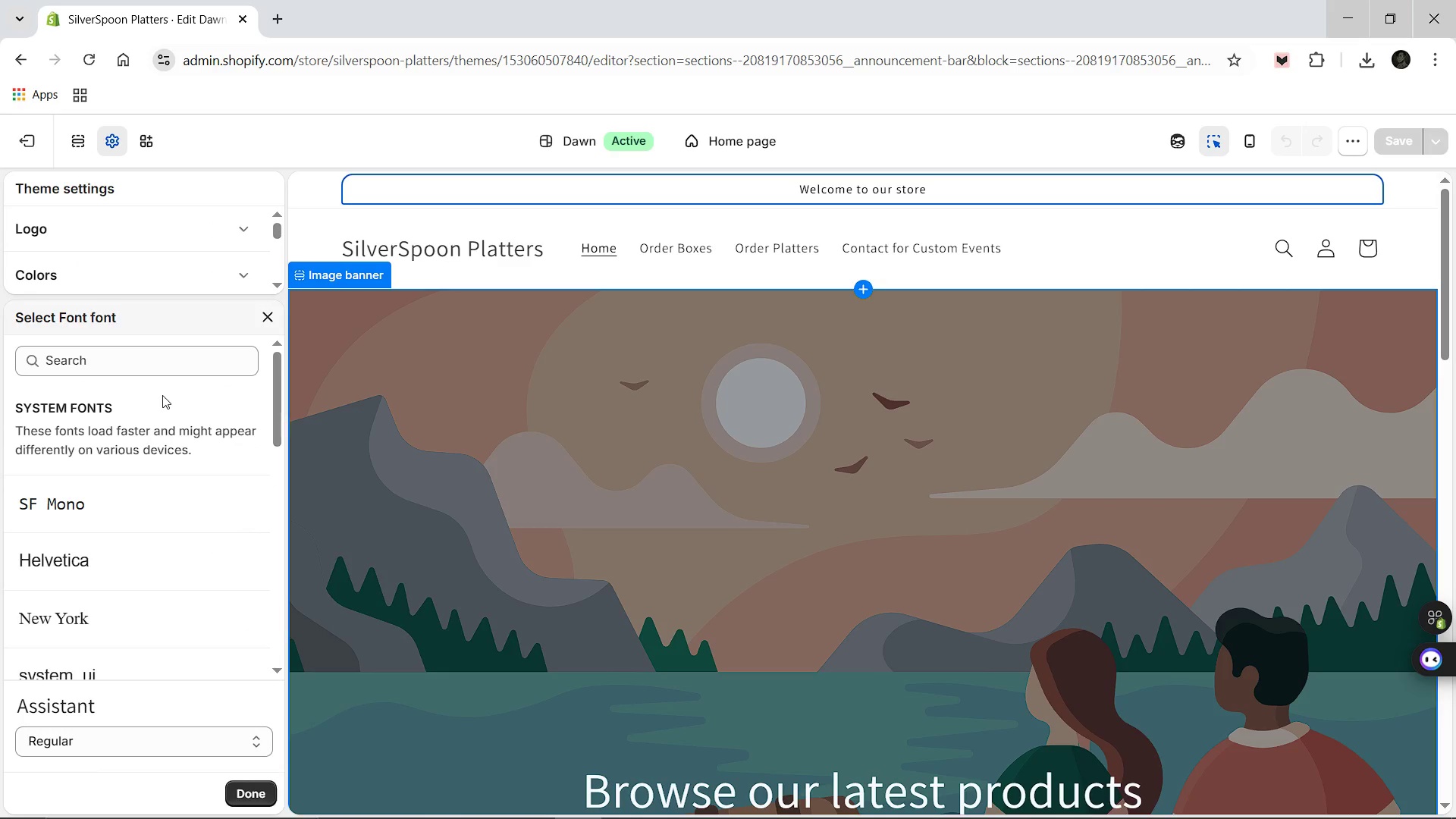 
mouse_move([107, 597])
 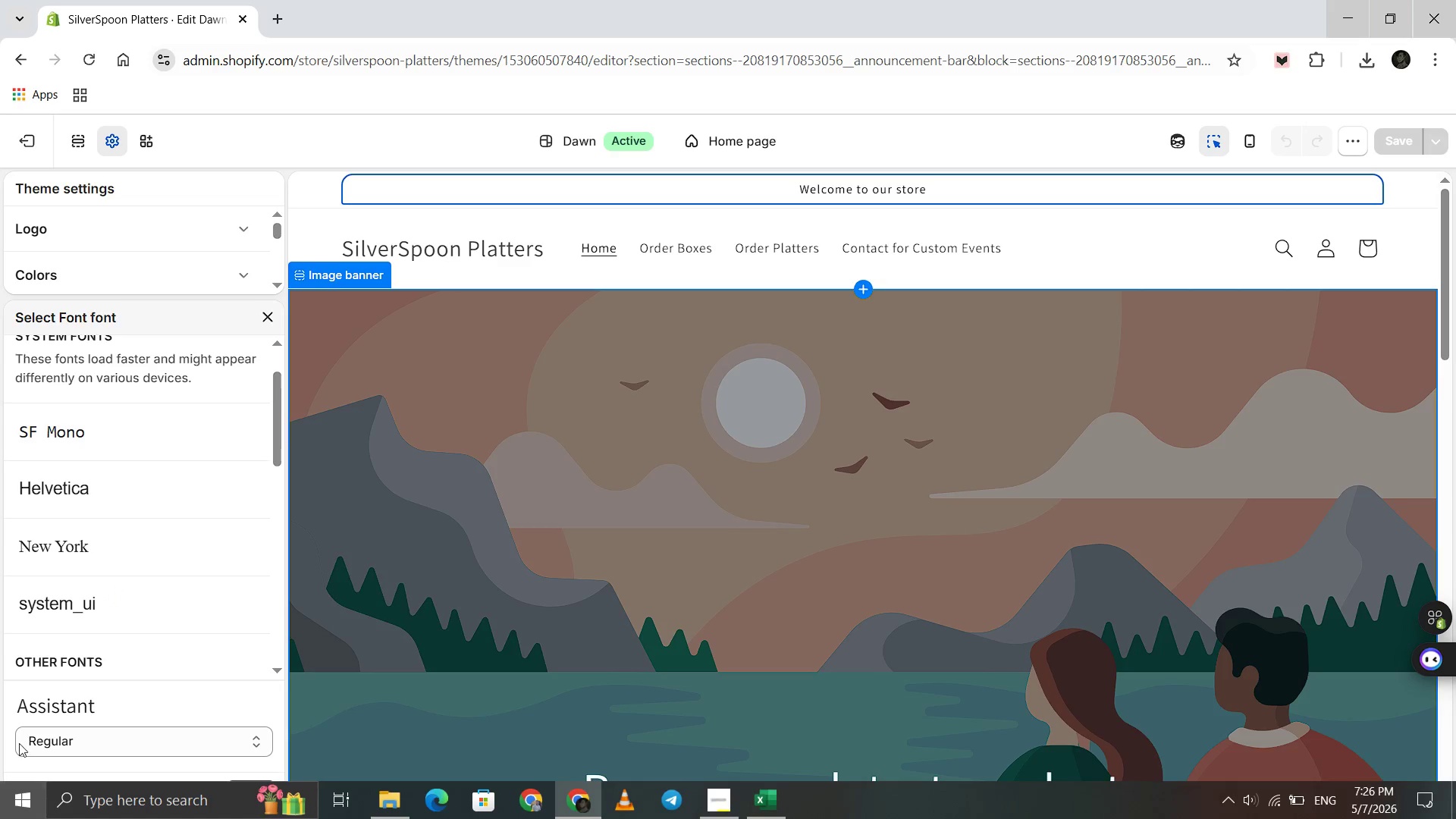 
mouse_move([159, 678])
 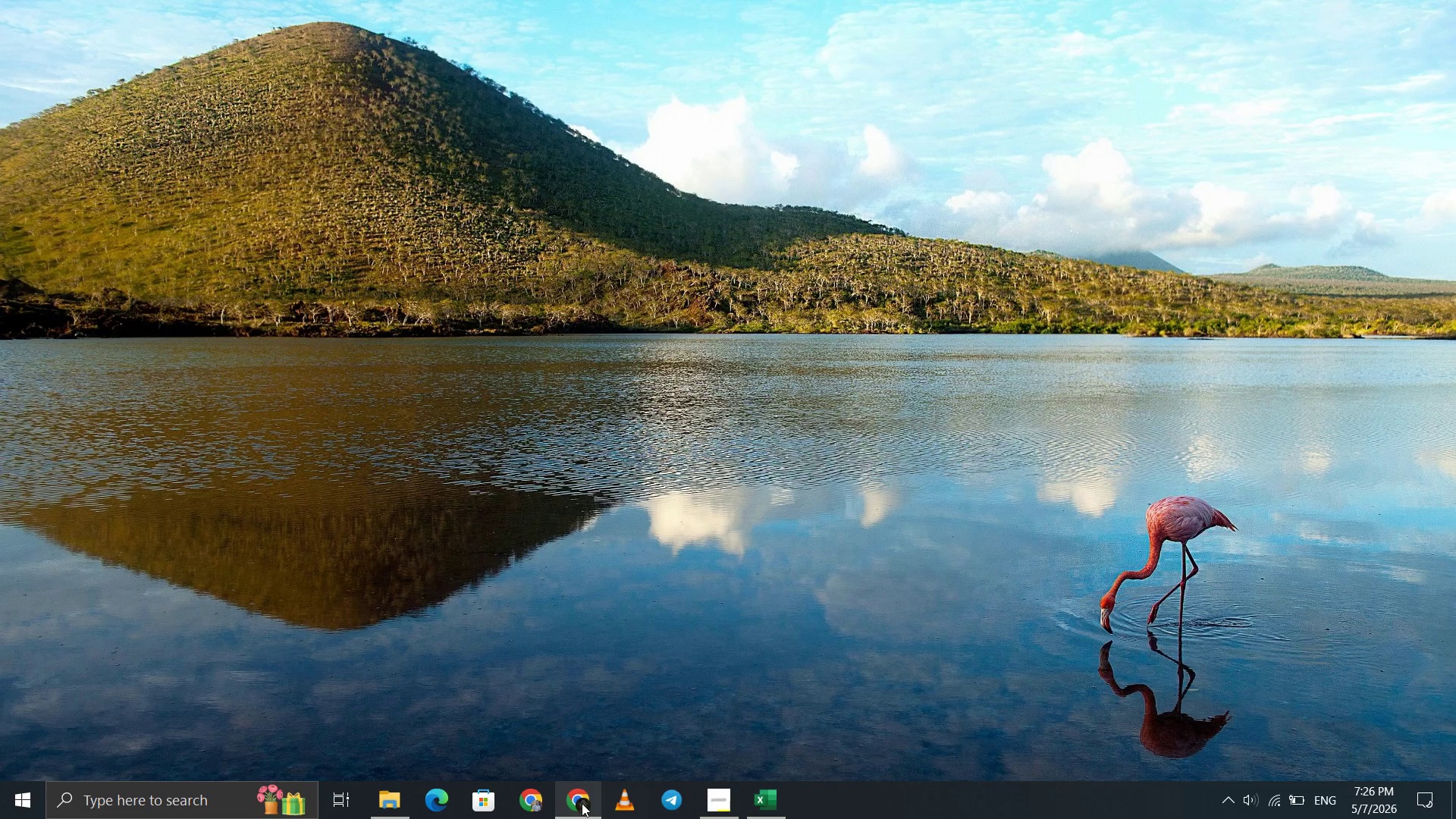 
left_click([582, 803])
 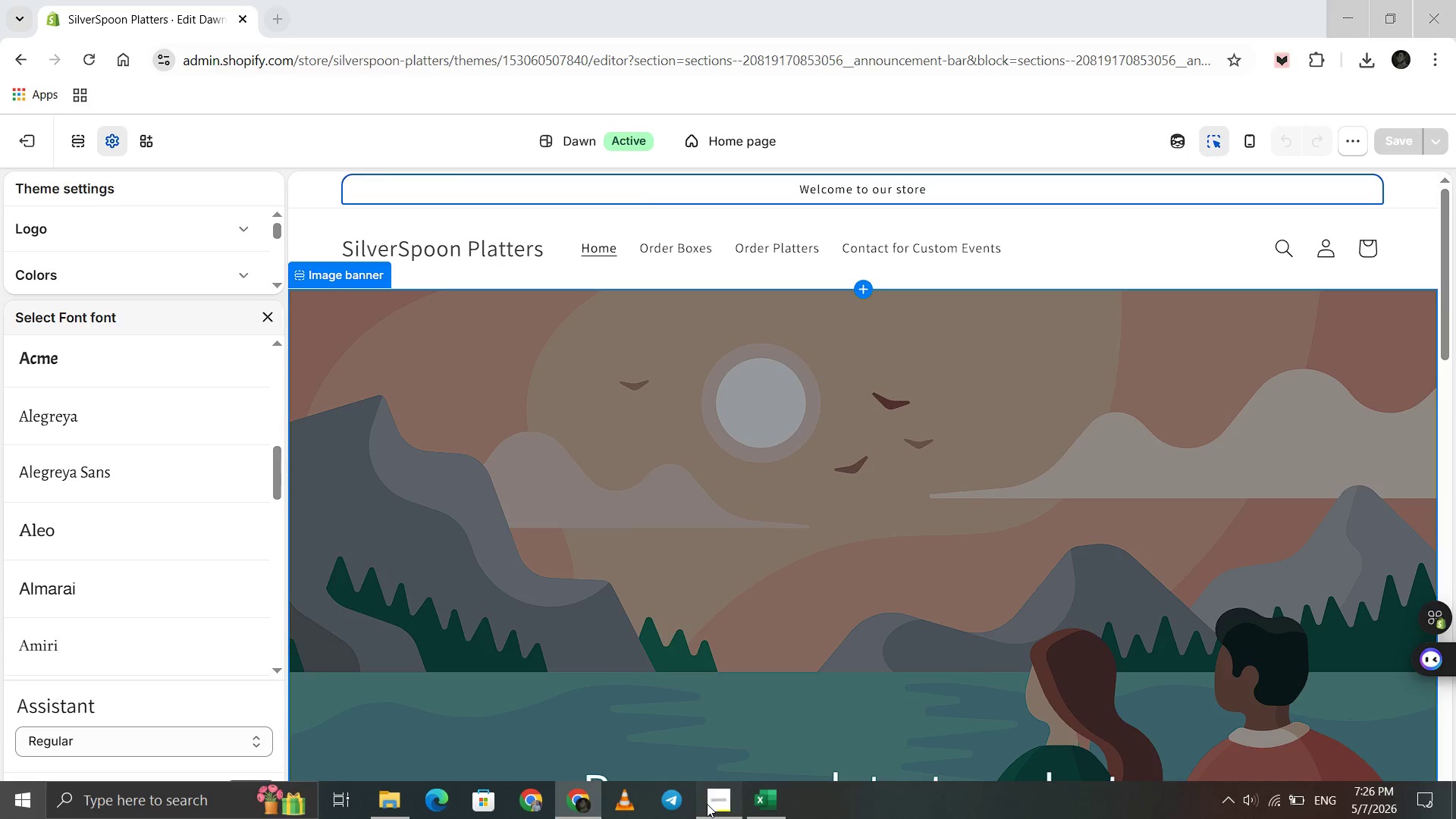 
left_click([707, 804])